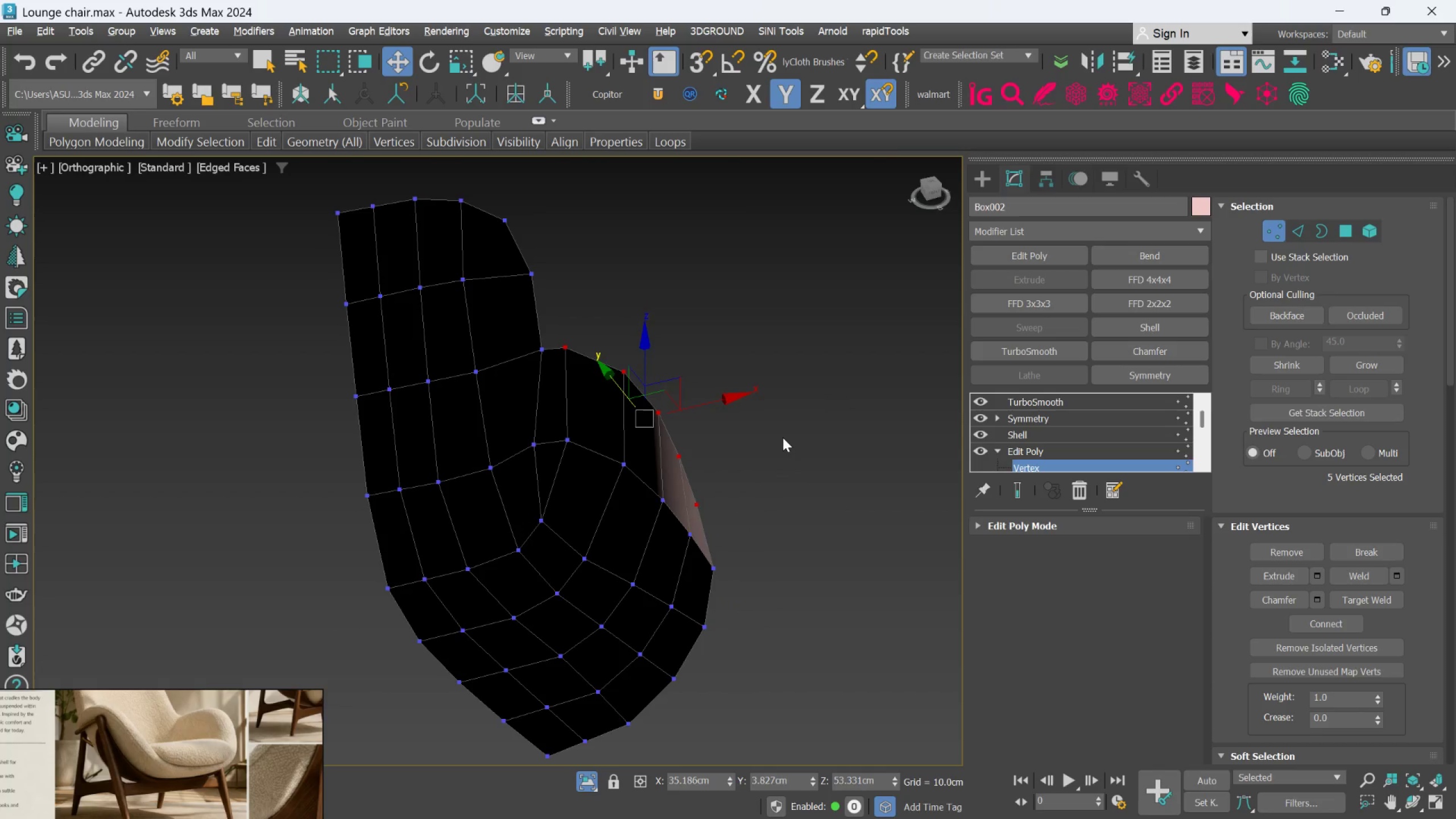 
key(Alt+AltLeft)
 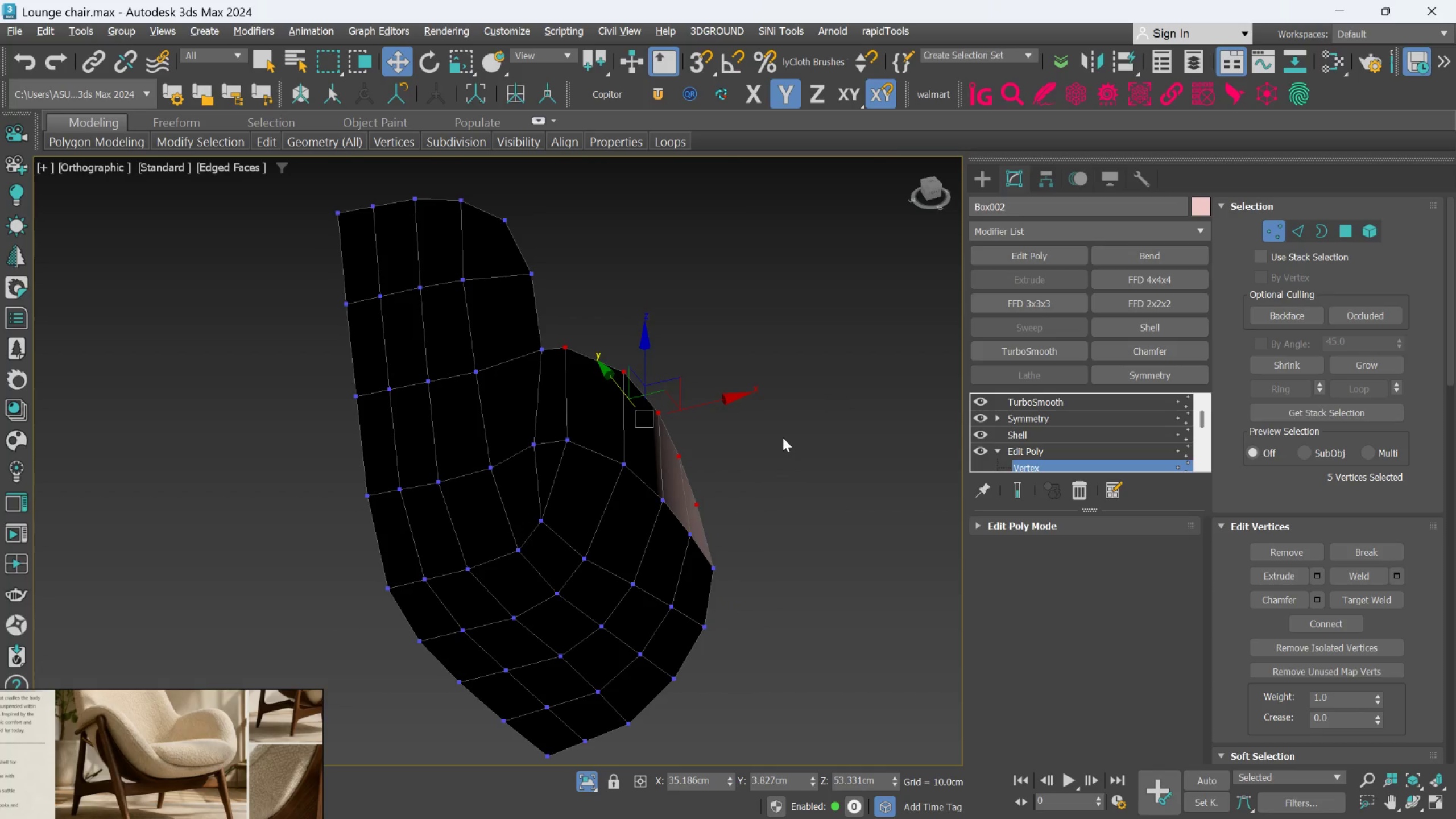 
key(Alt+AltLeft)
 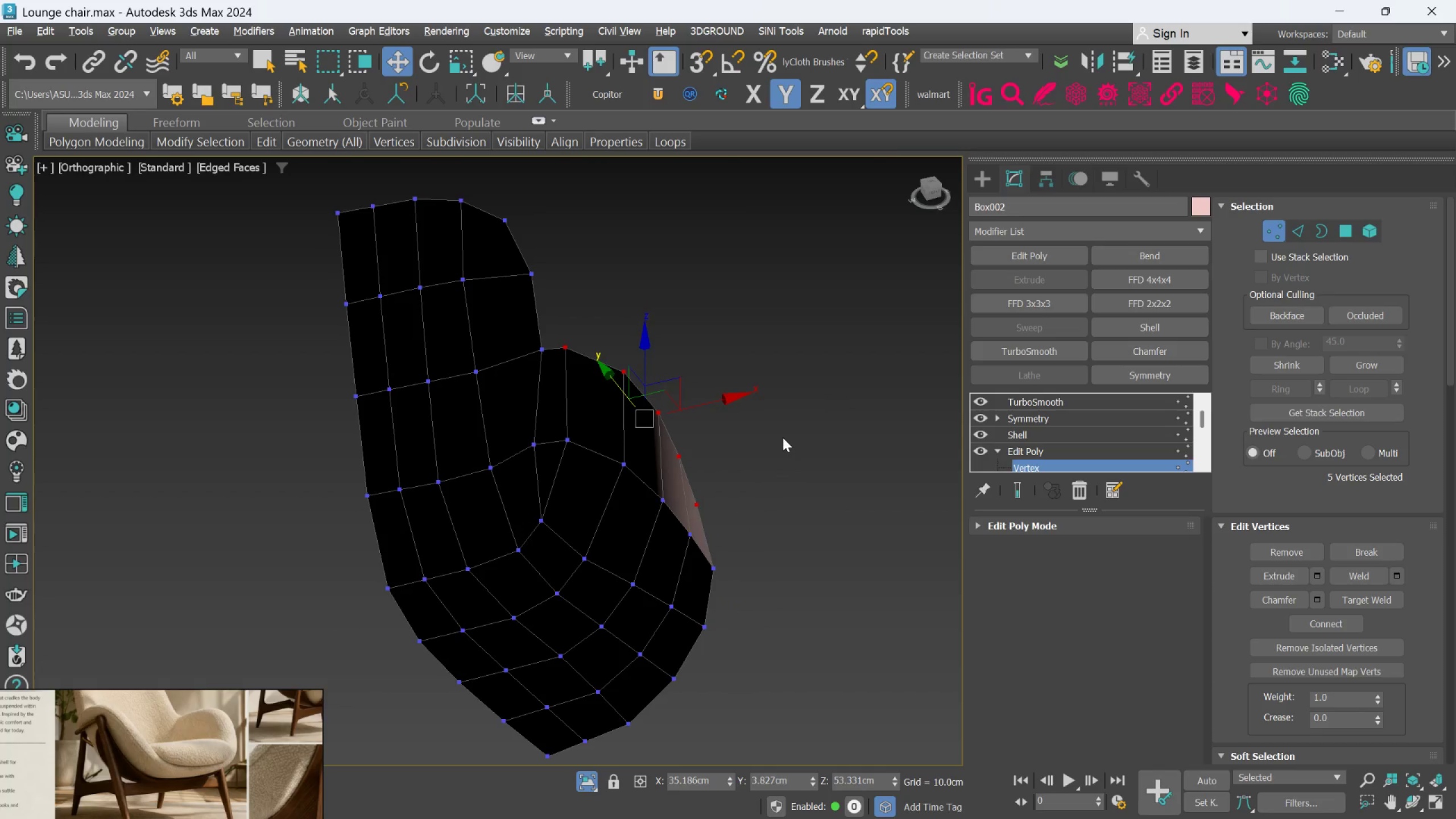 
key(Alt+AltLeft)
 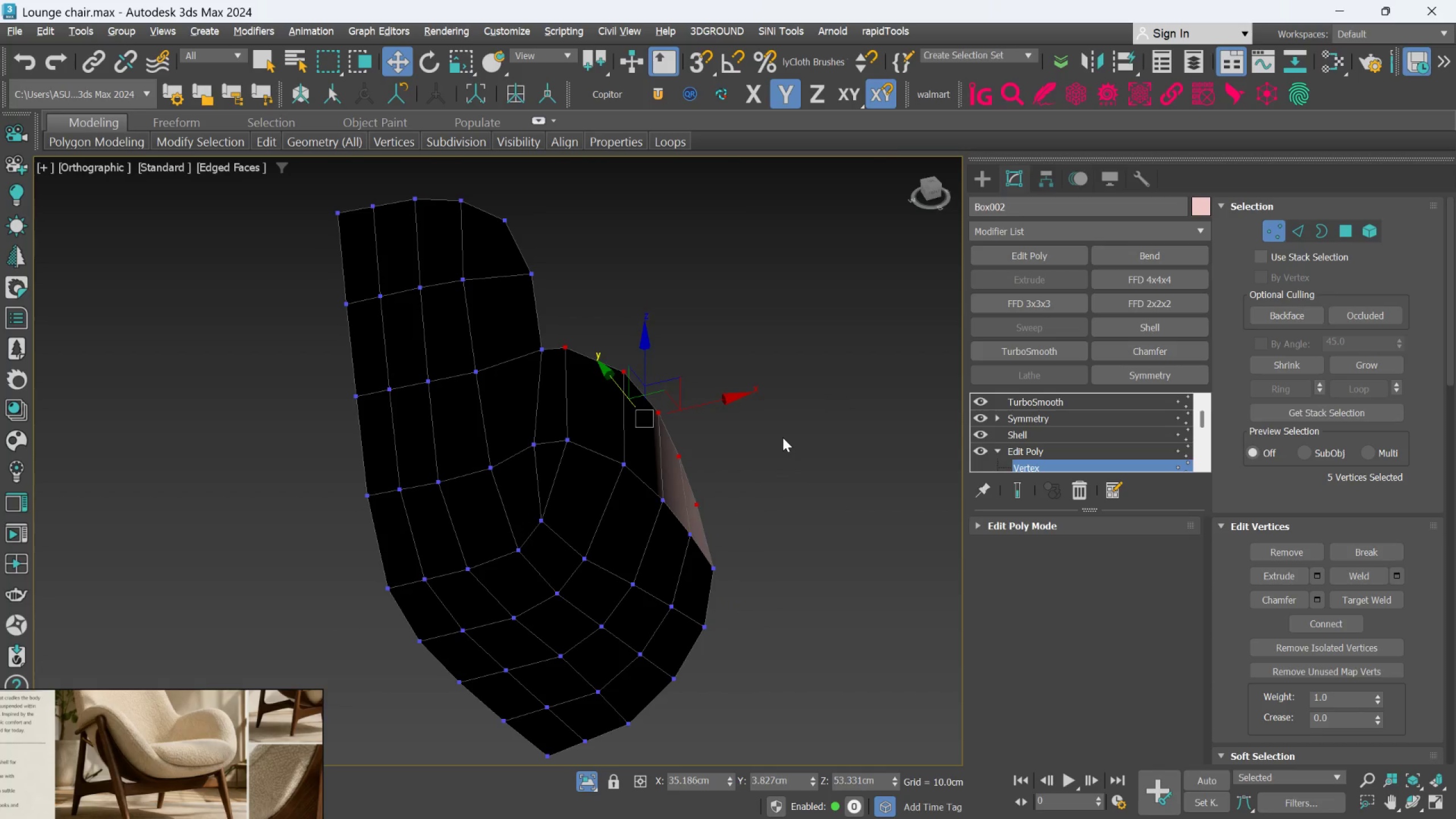 
key(Alt+AltLeft)
 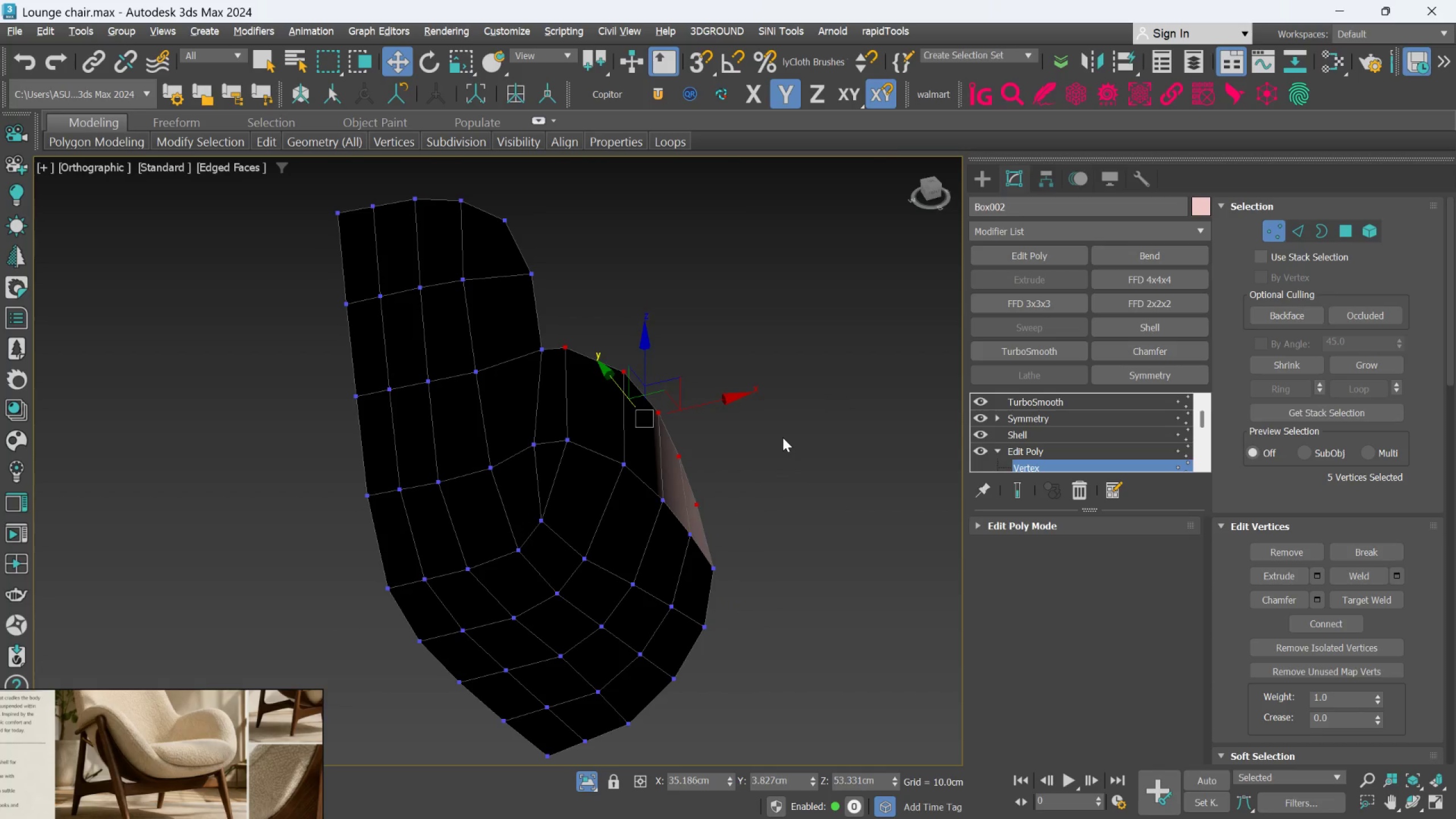 
key(Alt+AltLeft)
 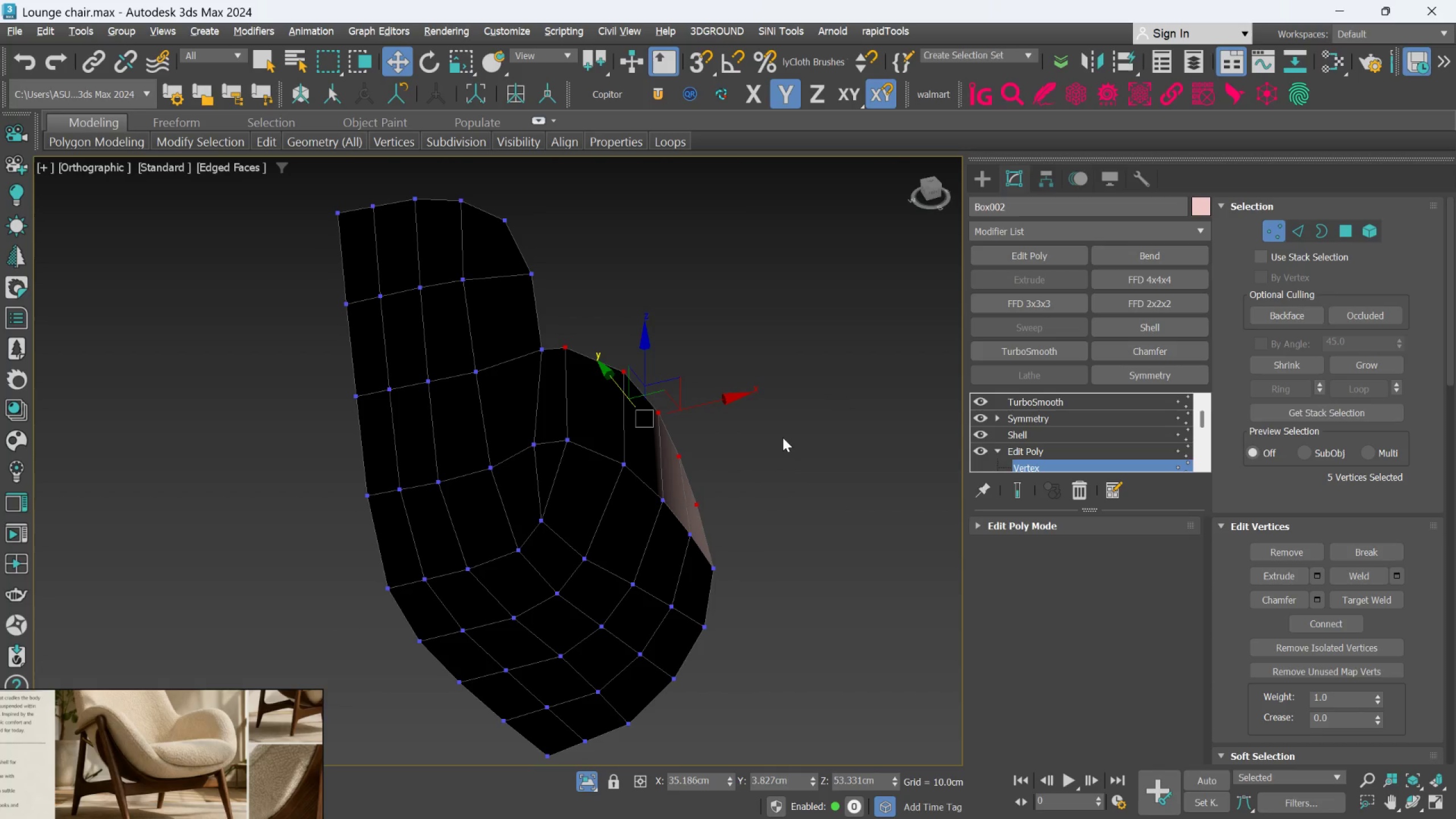 
key(Alt+AltLeft)
 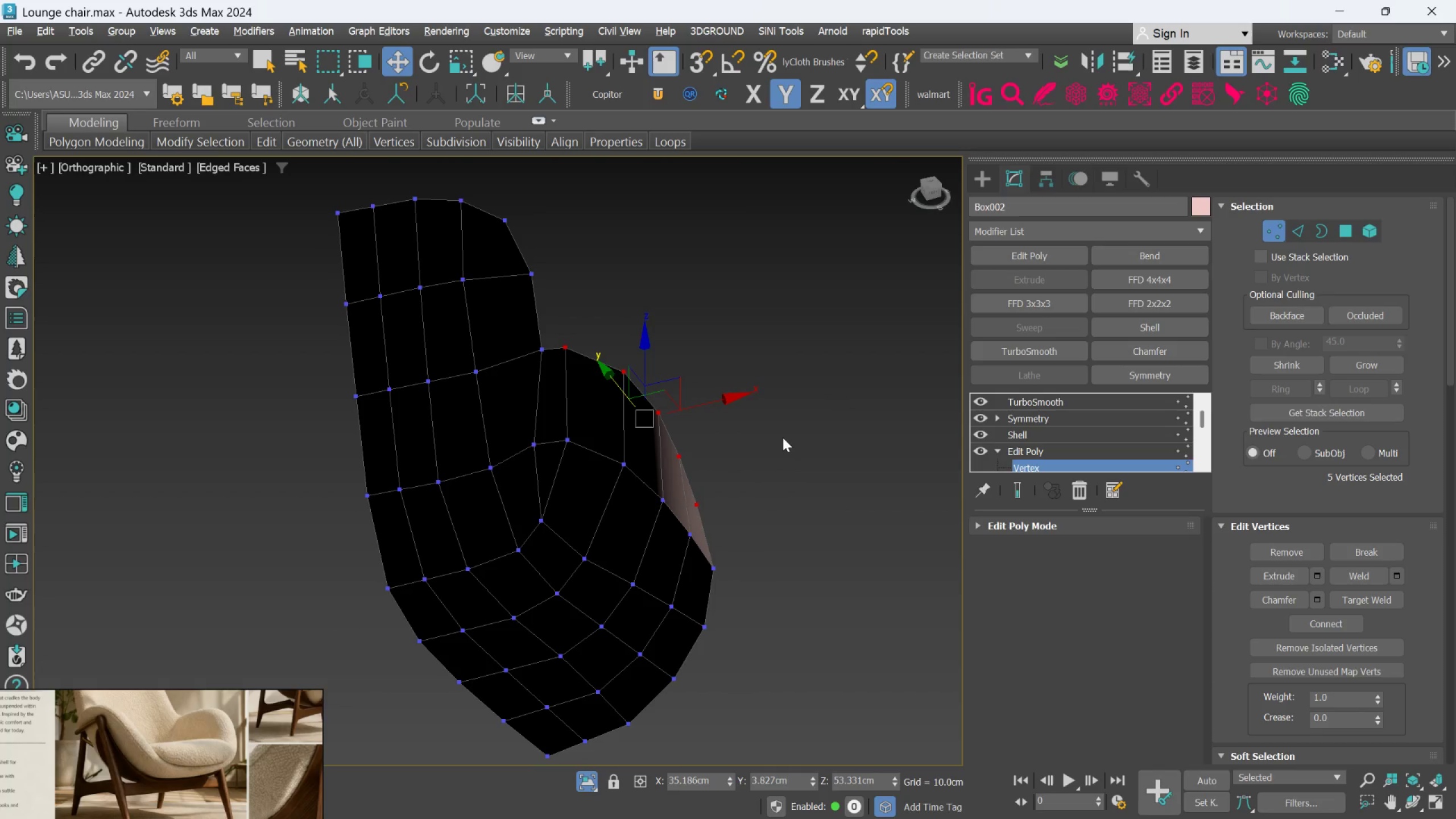 
key(Alt+AltLeft)
 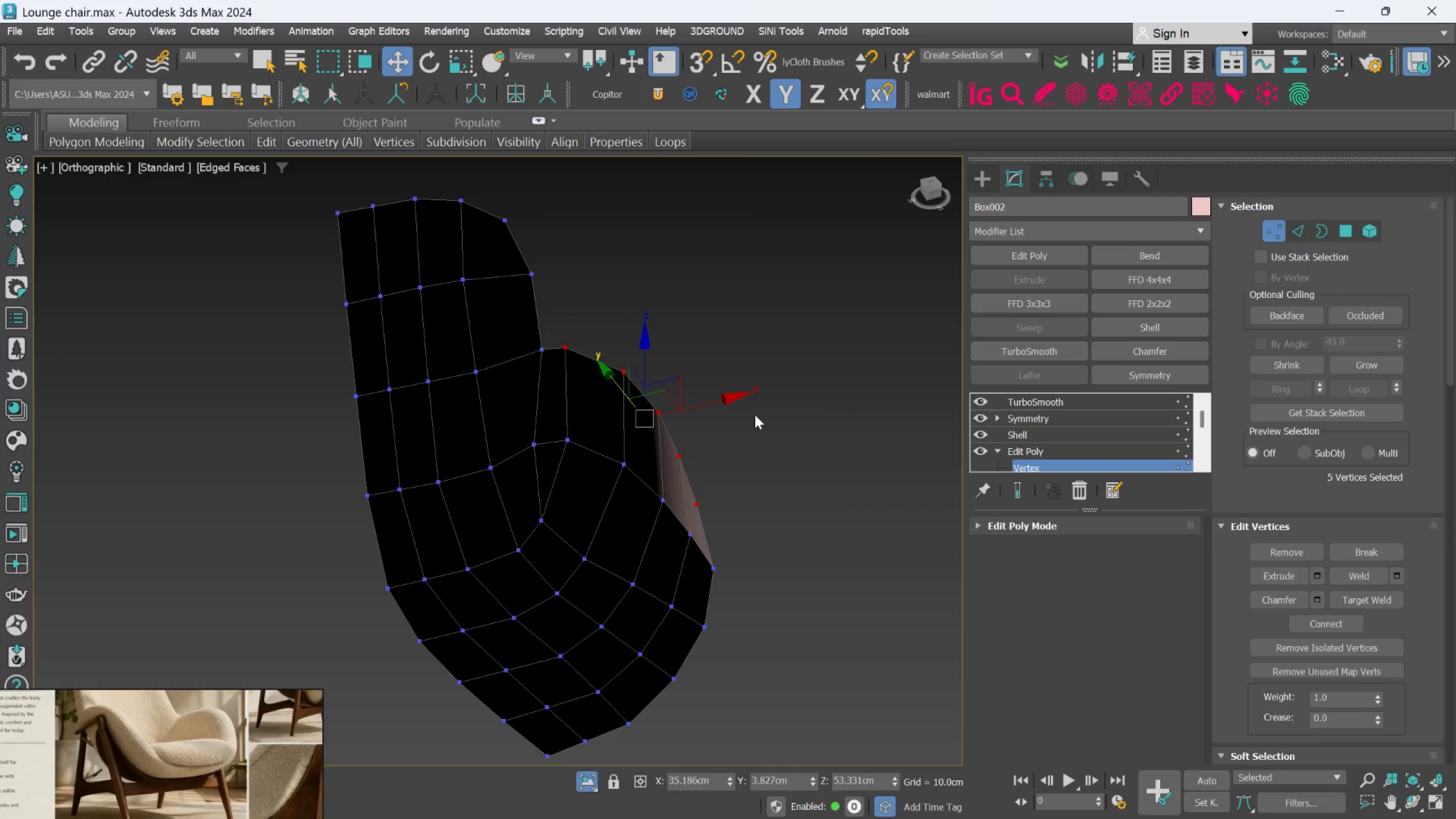 
key(Alt+AltLeft)
 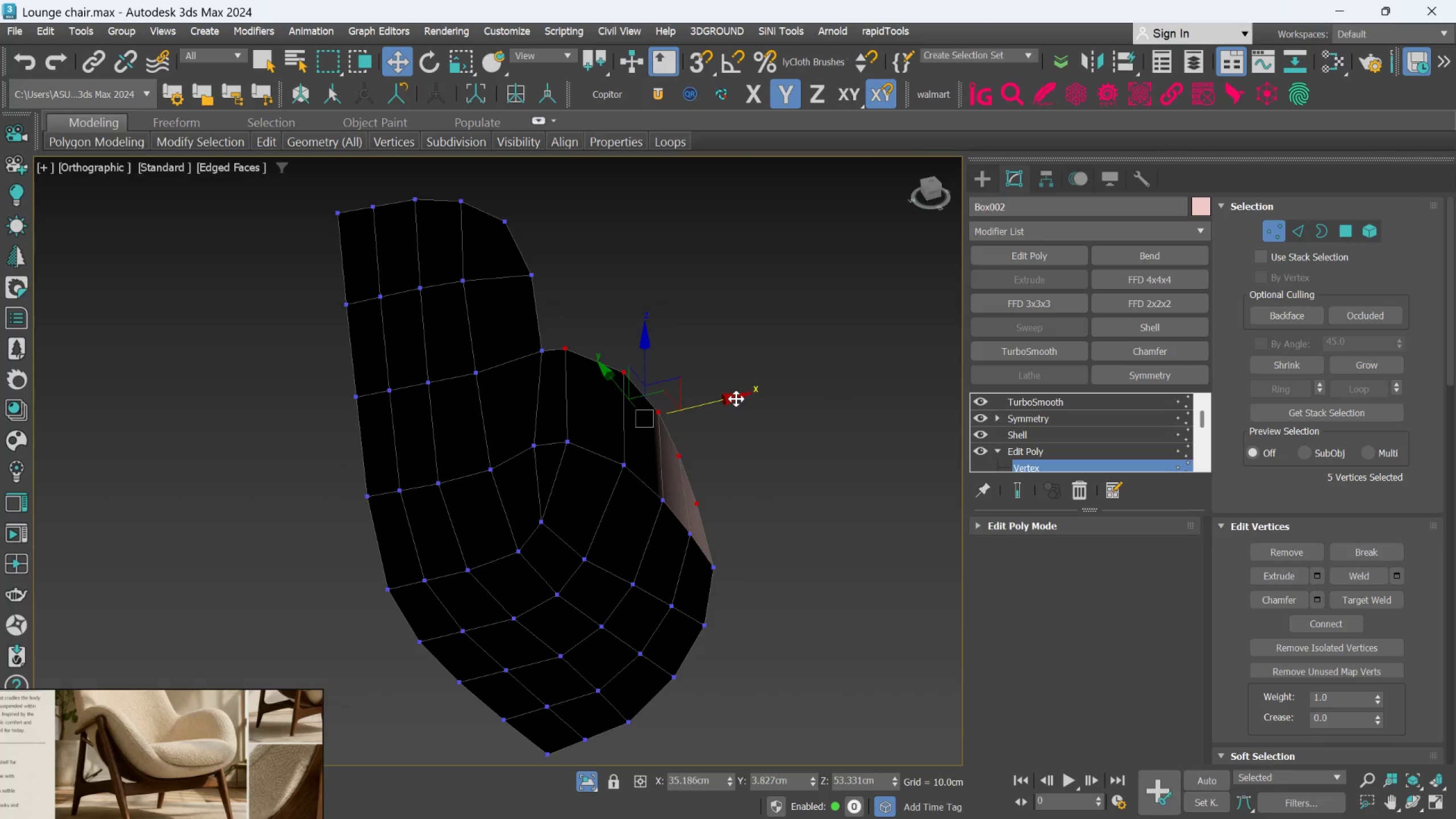 
left_click_drag(start_coordinate=[736, 399], to_coordinate=[758, 395])
 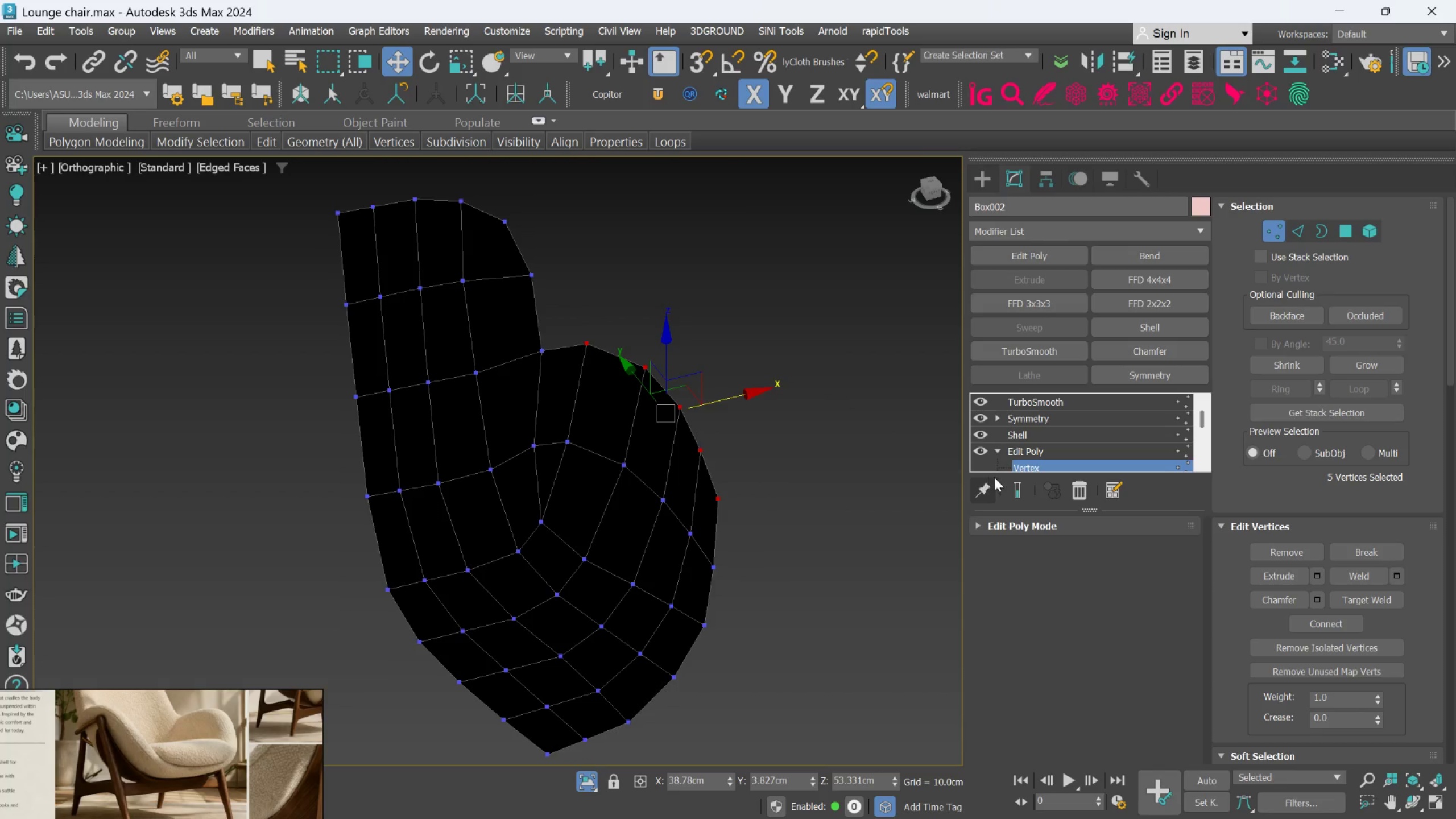 
left_click([1020, 490])
 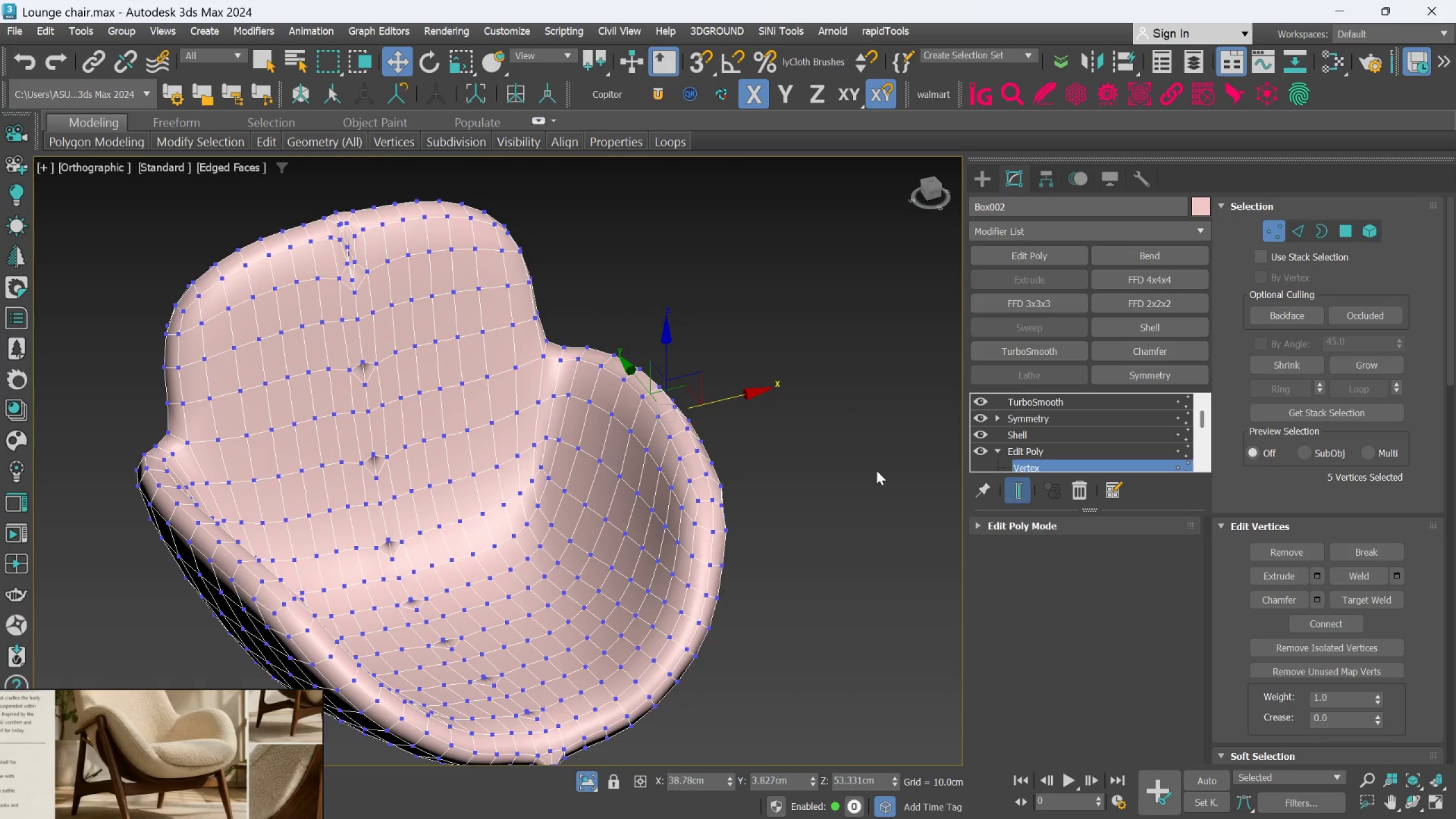 
hold_key(key=AltLeft, duration=0.72)
 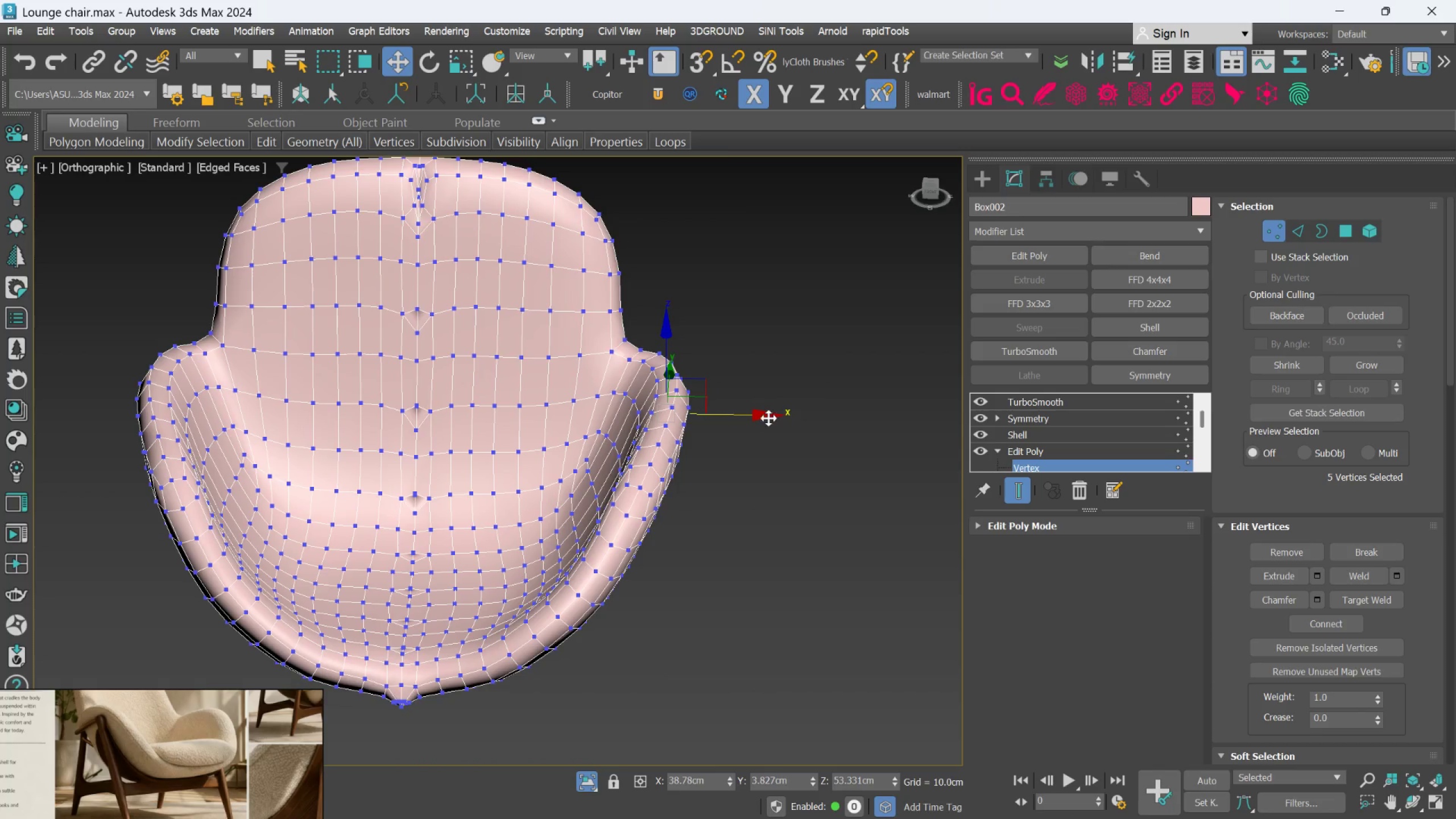 
left_click_drag(start_coordinate=[768, 417], to_coordinate=[777, 419])
 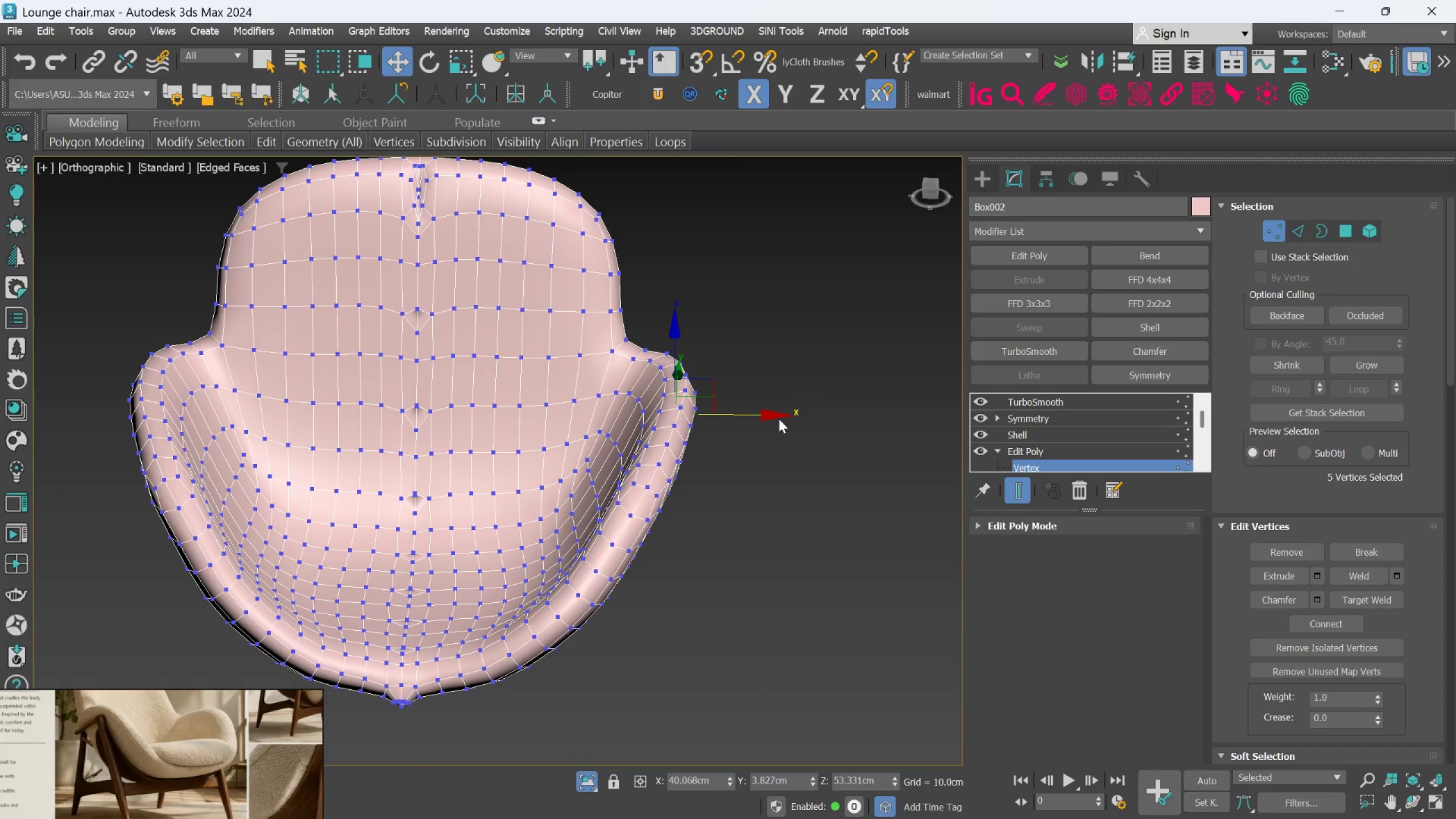 
hold_key(key=ControlLeft, duration=1.06)
 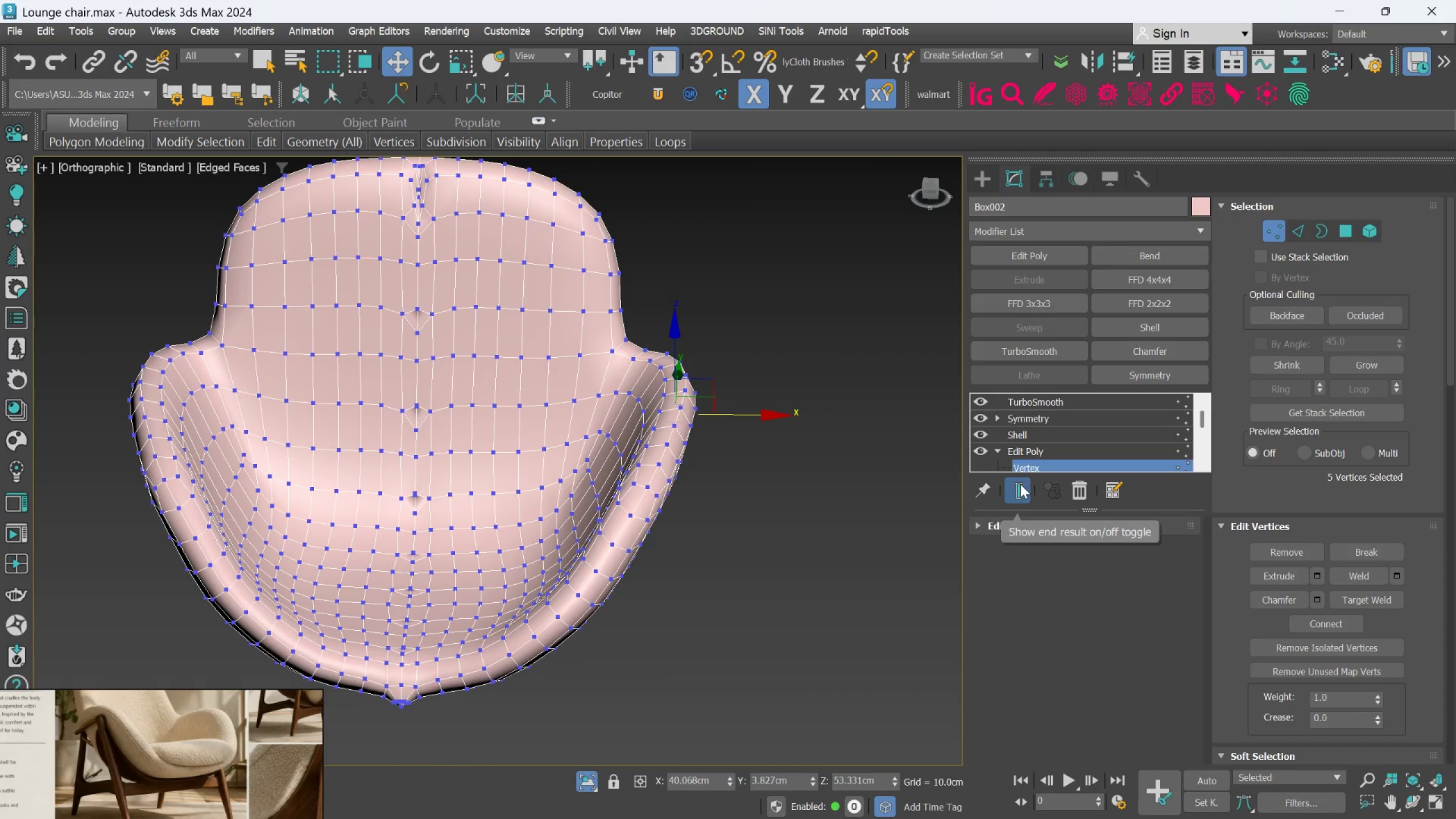 
wait(6.94)
 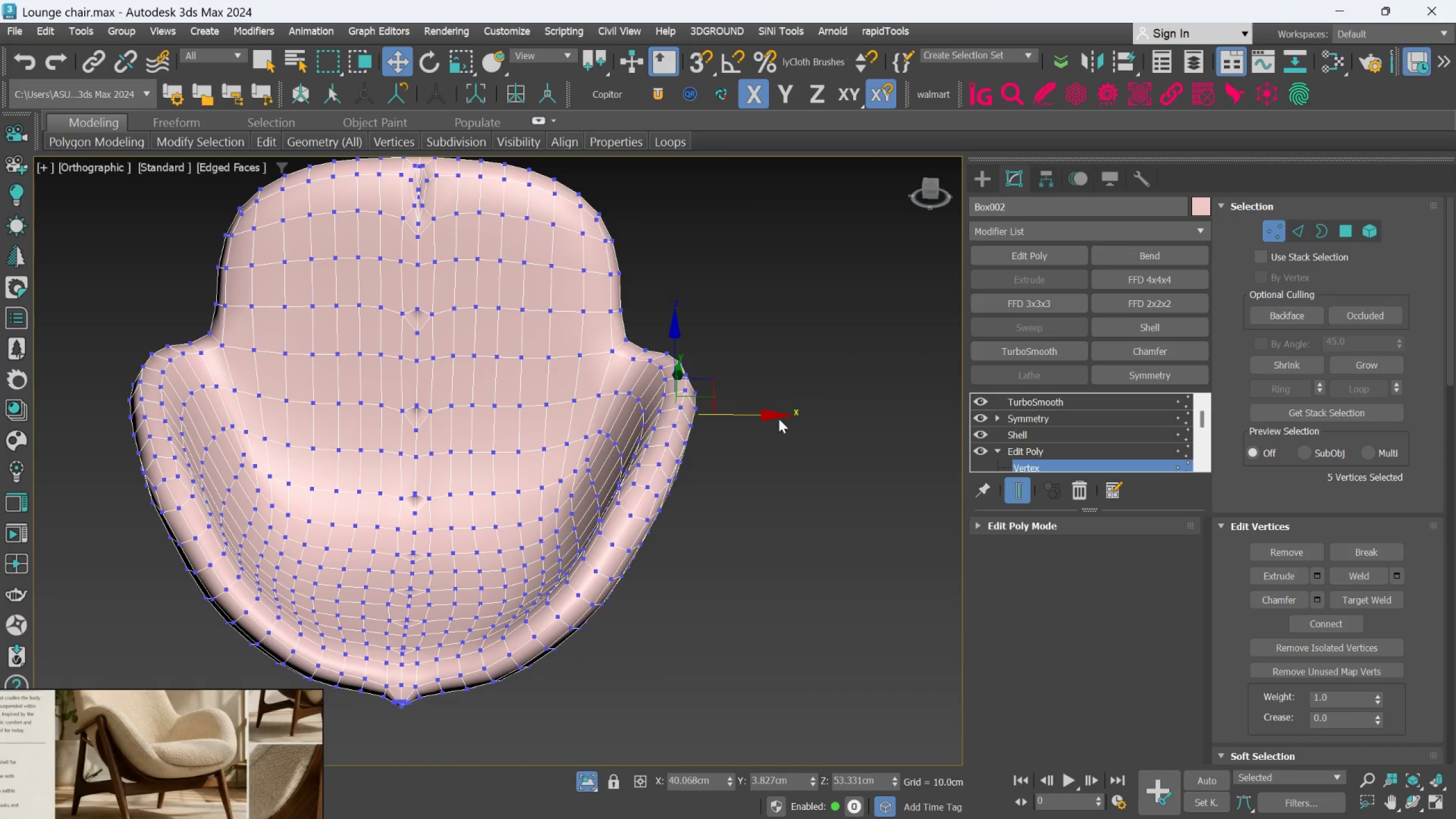 
left_click([1020, 484])
 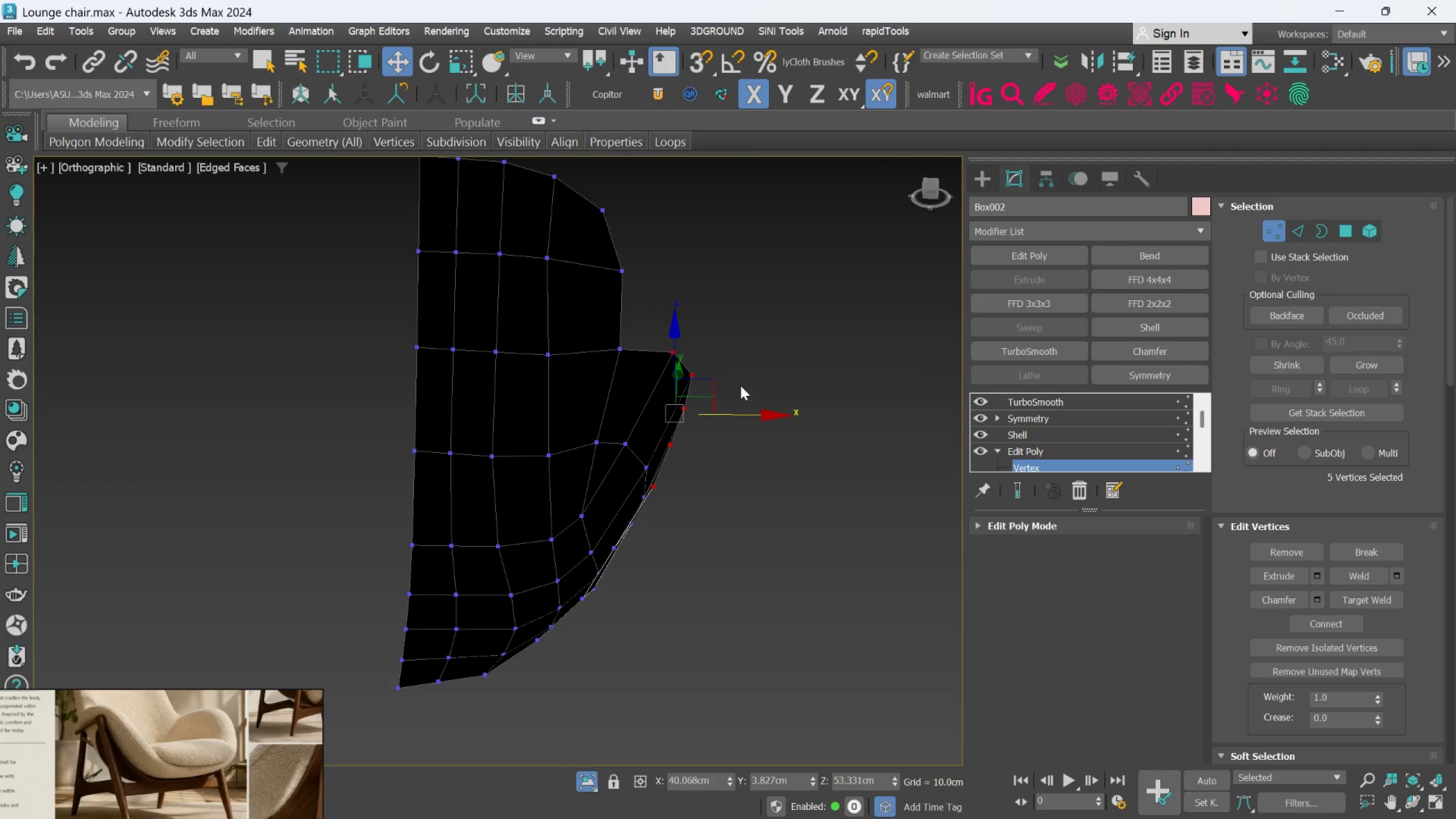 
scroll: coordinate [721, 386], scroll_direction: up, amount: 1.0
 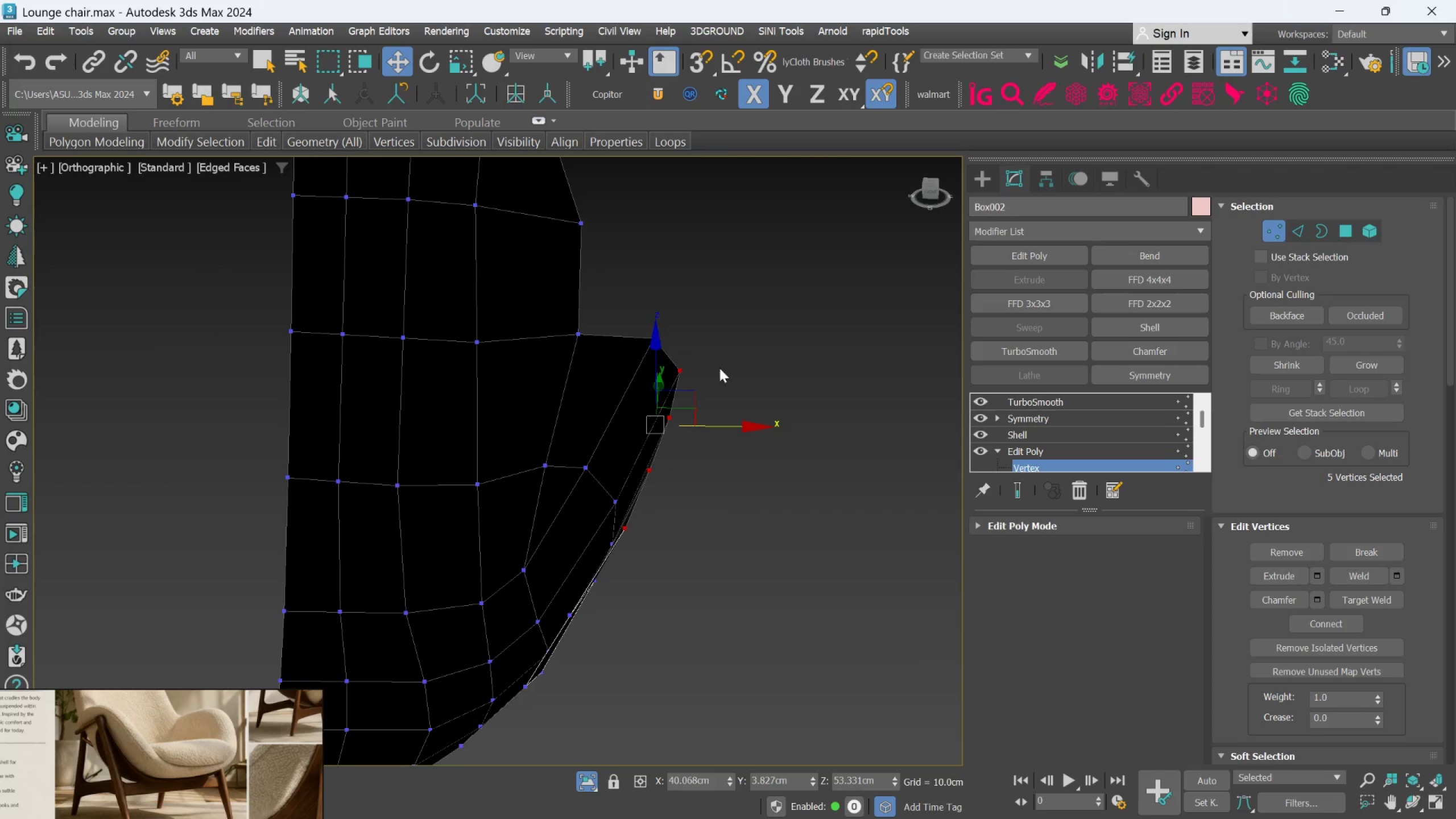 
left_click([720, 344])
 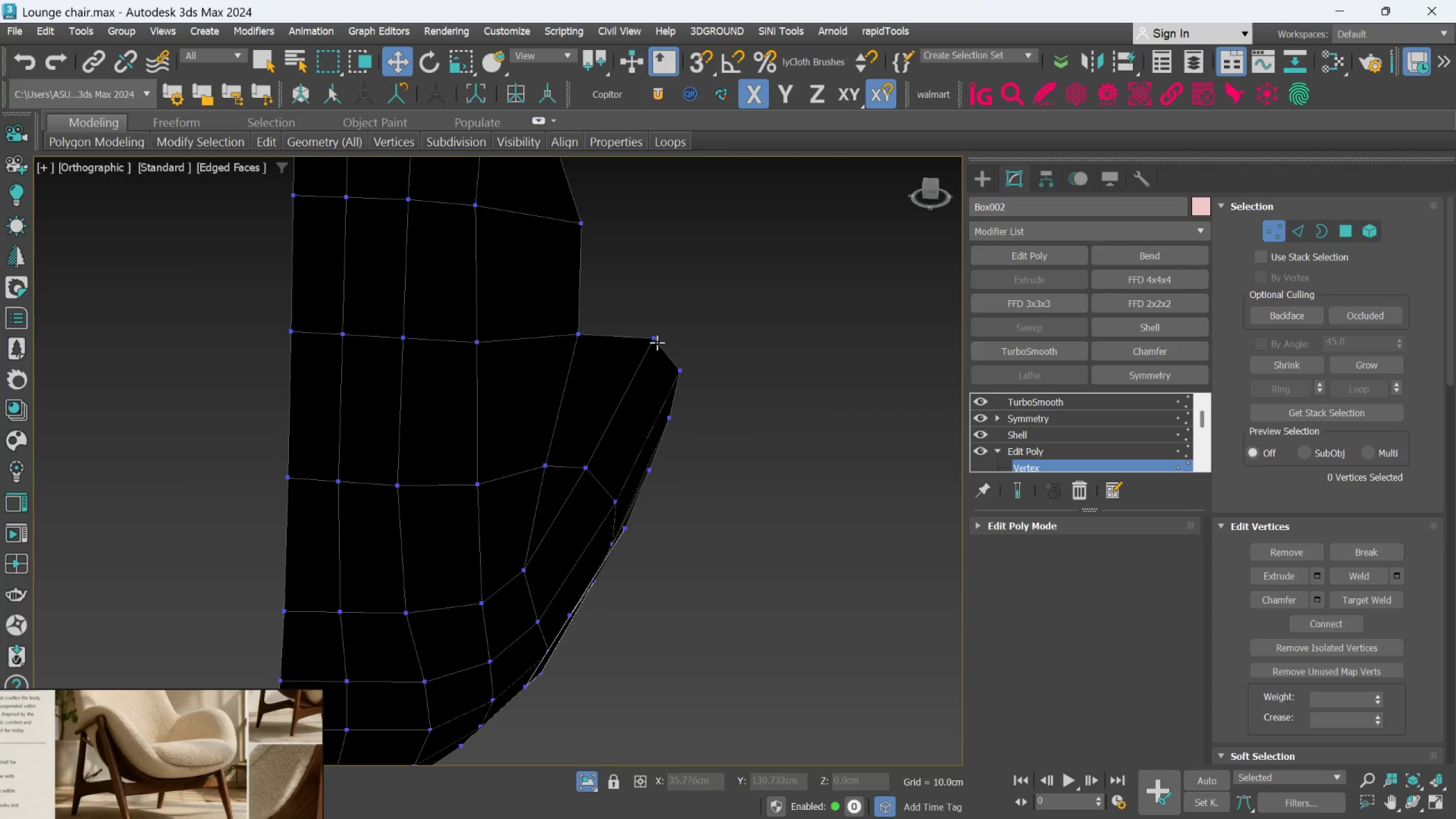 
left_click([654, 340])
 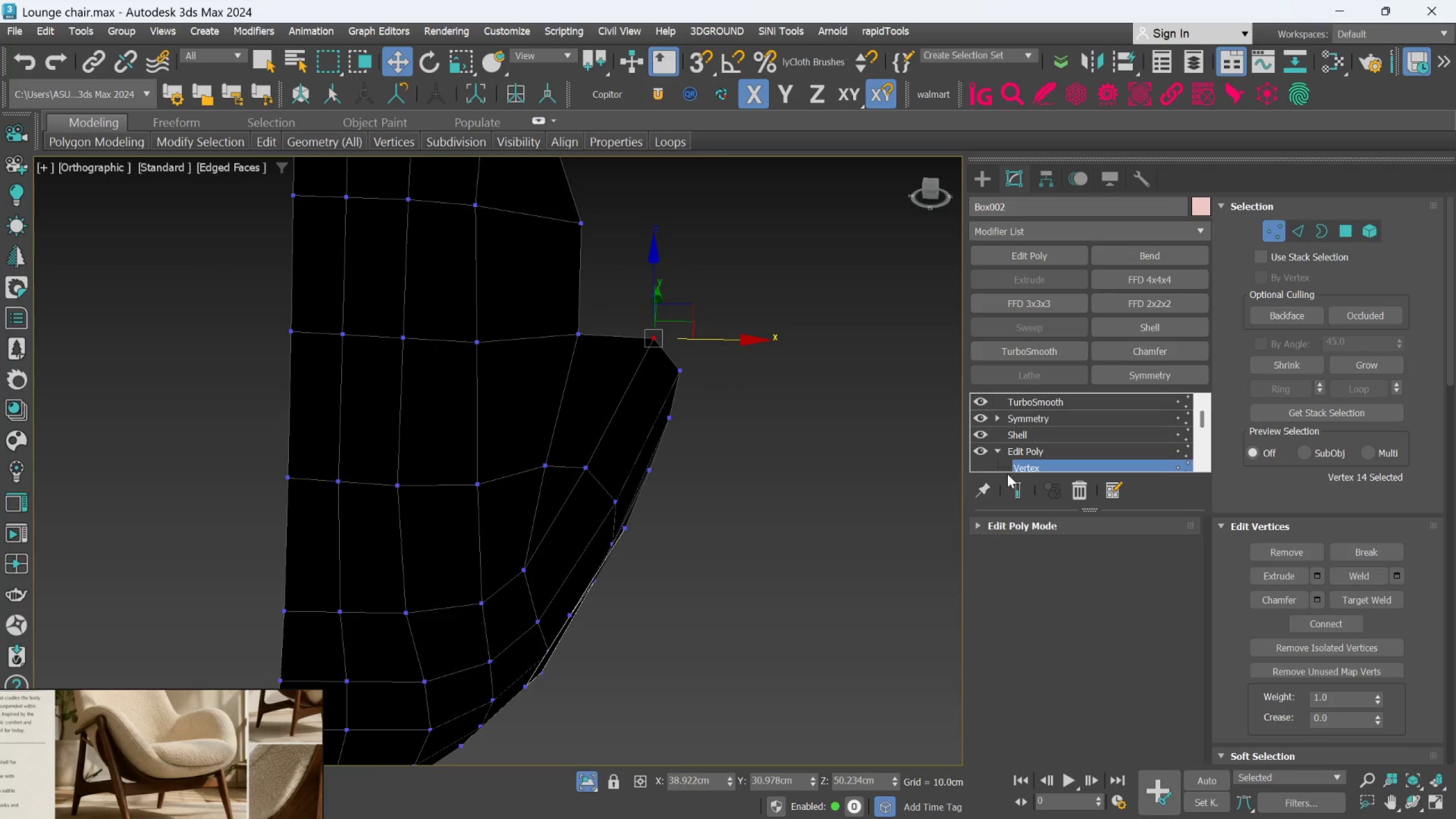 
left_click([1018, 480])
 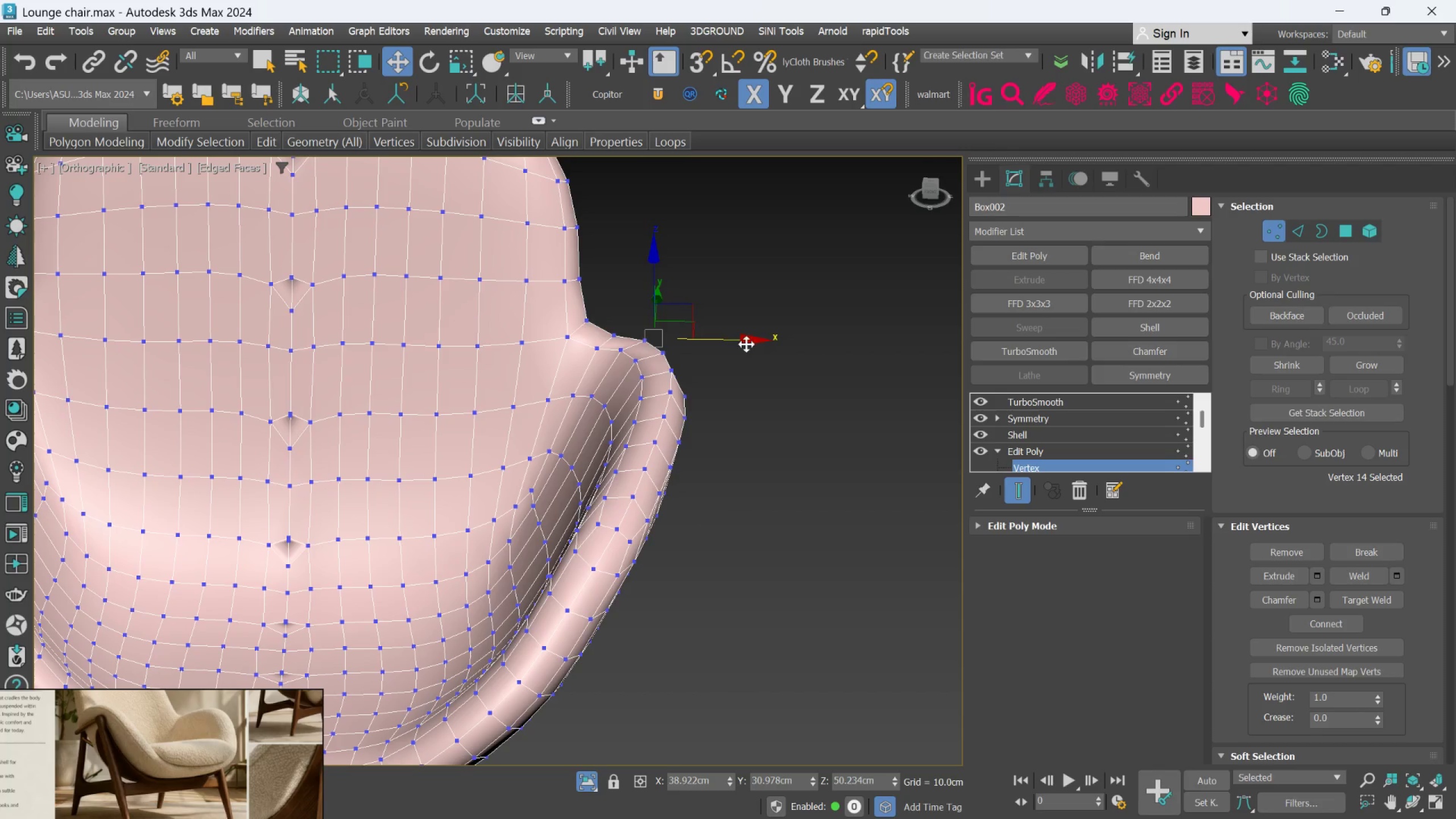 
left_click_drag(start_coordinate=[742, 340], to_coordinate=[726, 349])
 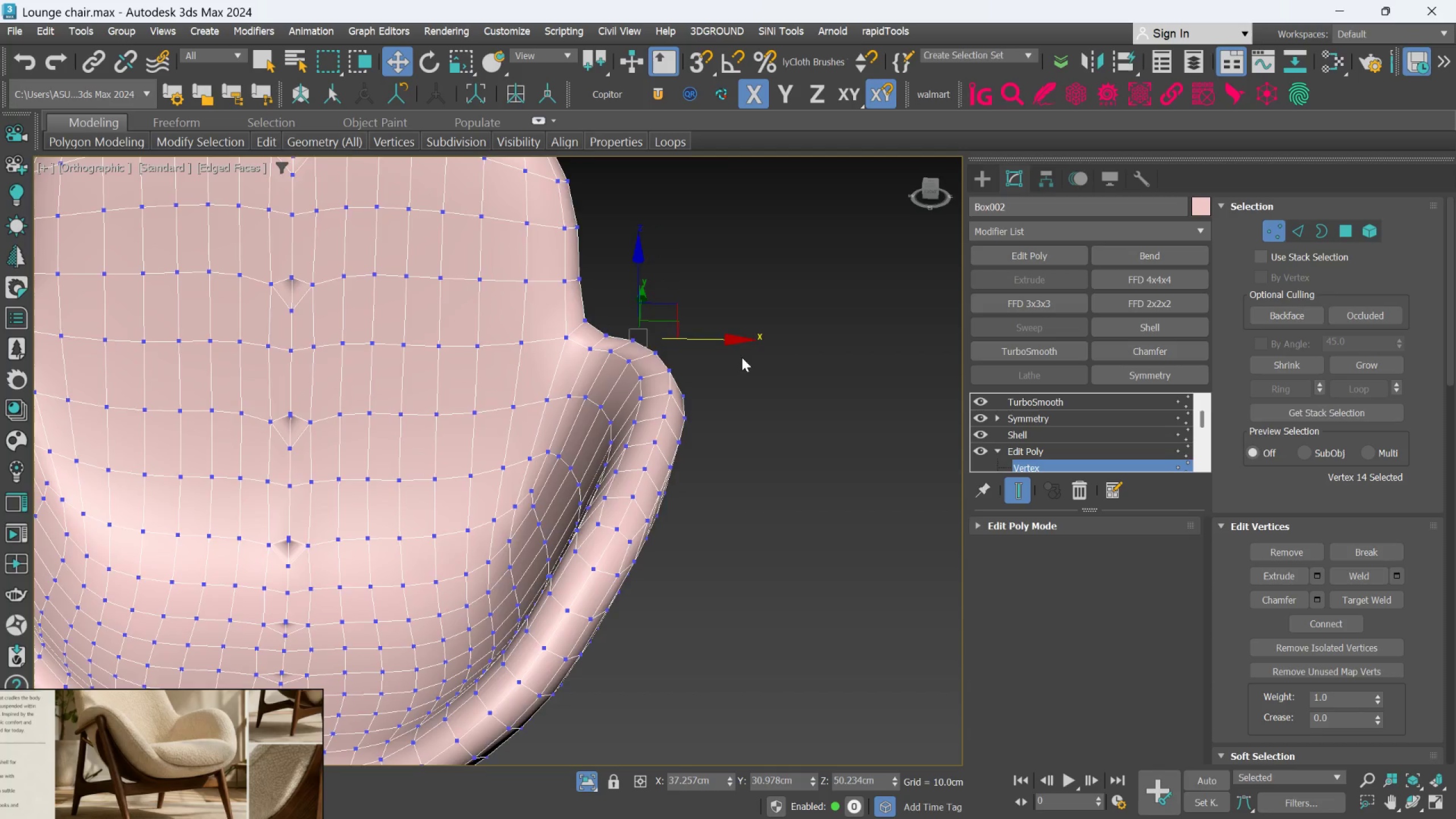 
scroll: coordinate [742, 359], scroll_direction: down, amount: 1.0
 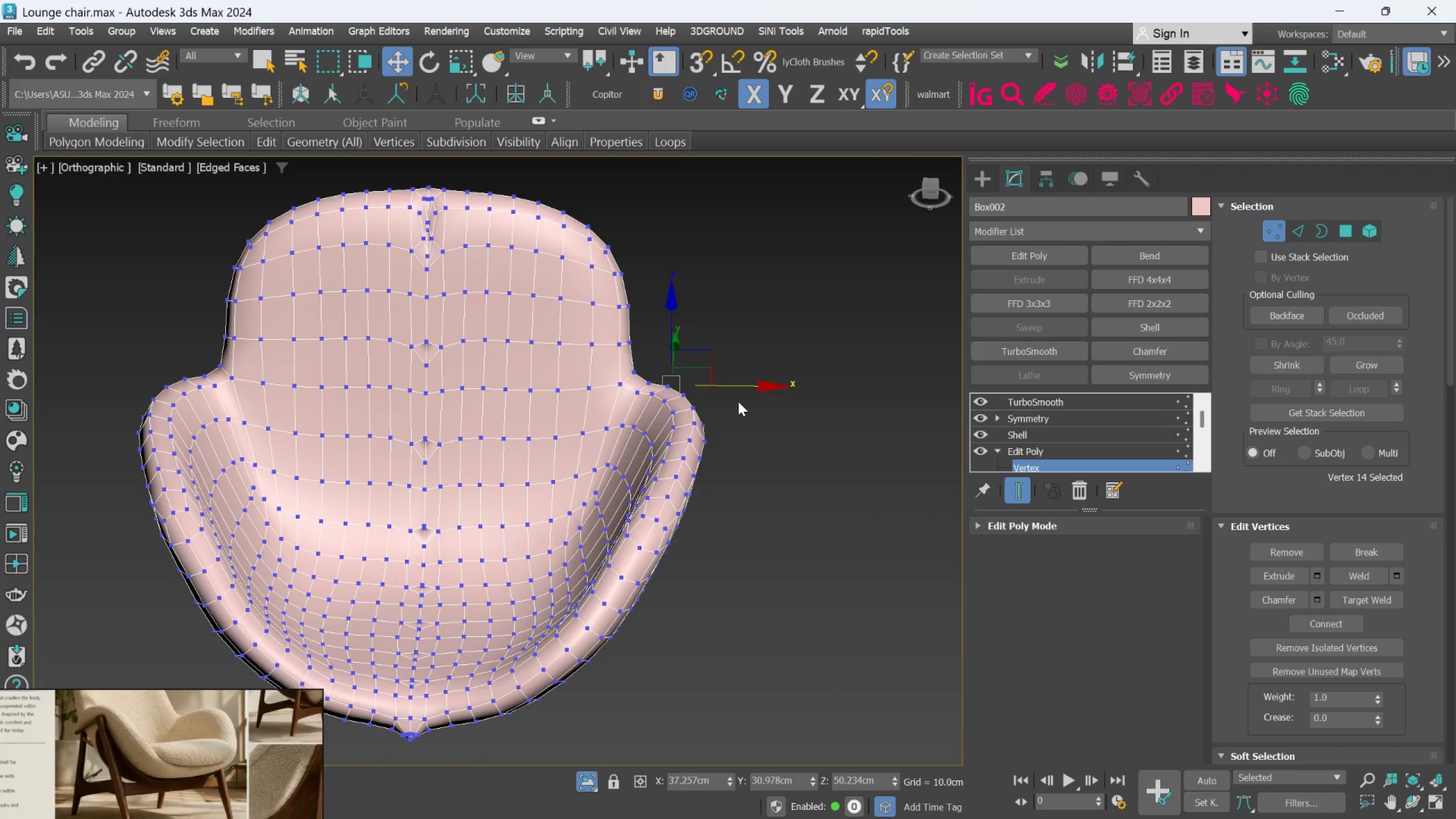 
left_click_drag(start_coordinate=[749, 385], to_coordinate=[742, 385])
 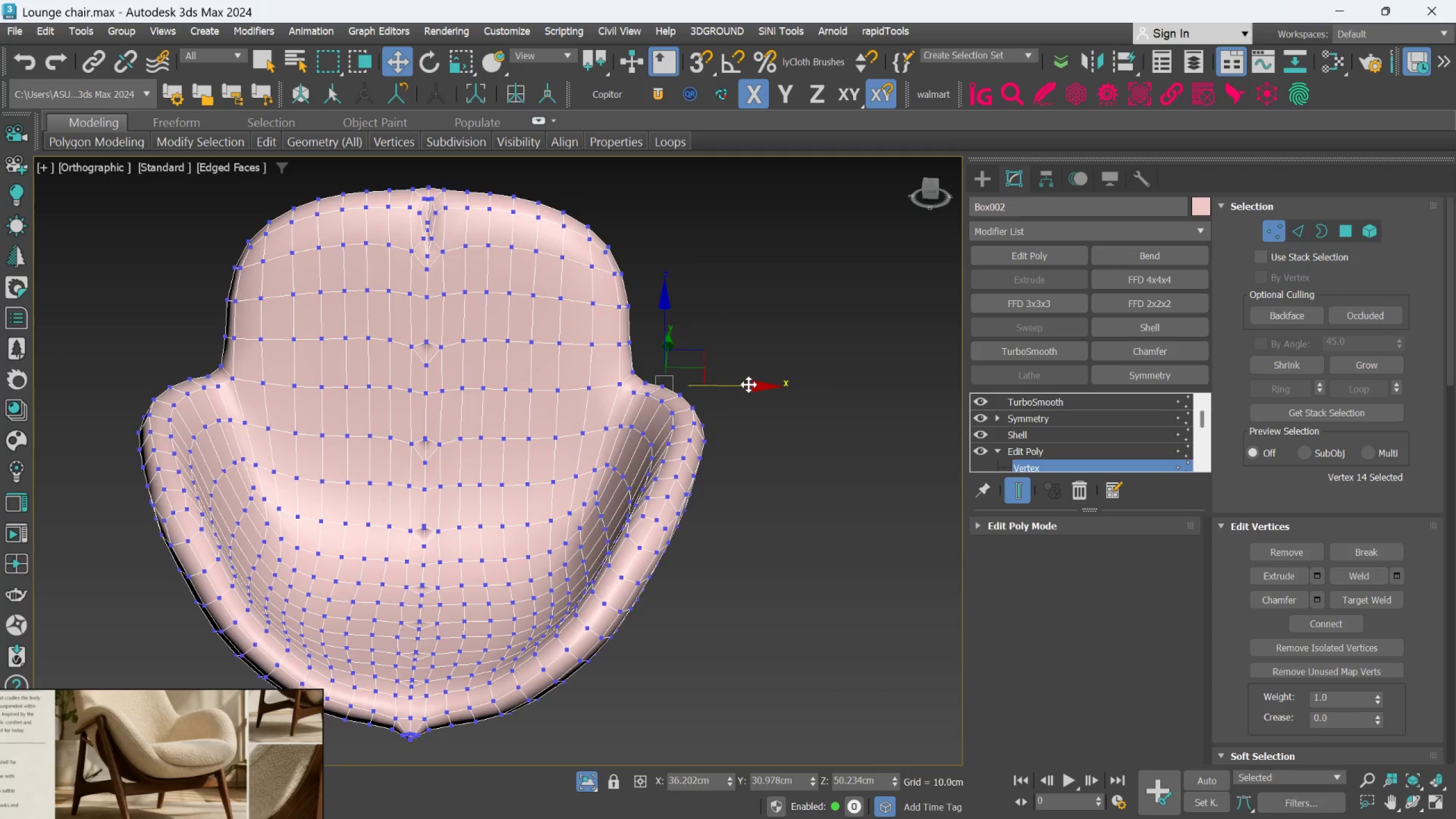 
hold_key(key=AltLeft, duration=0.39)
 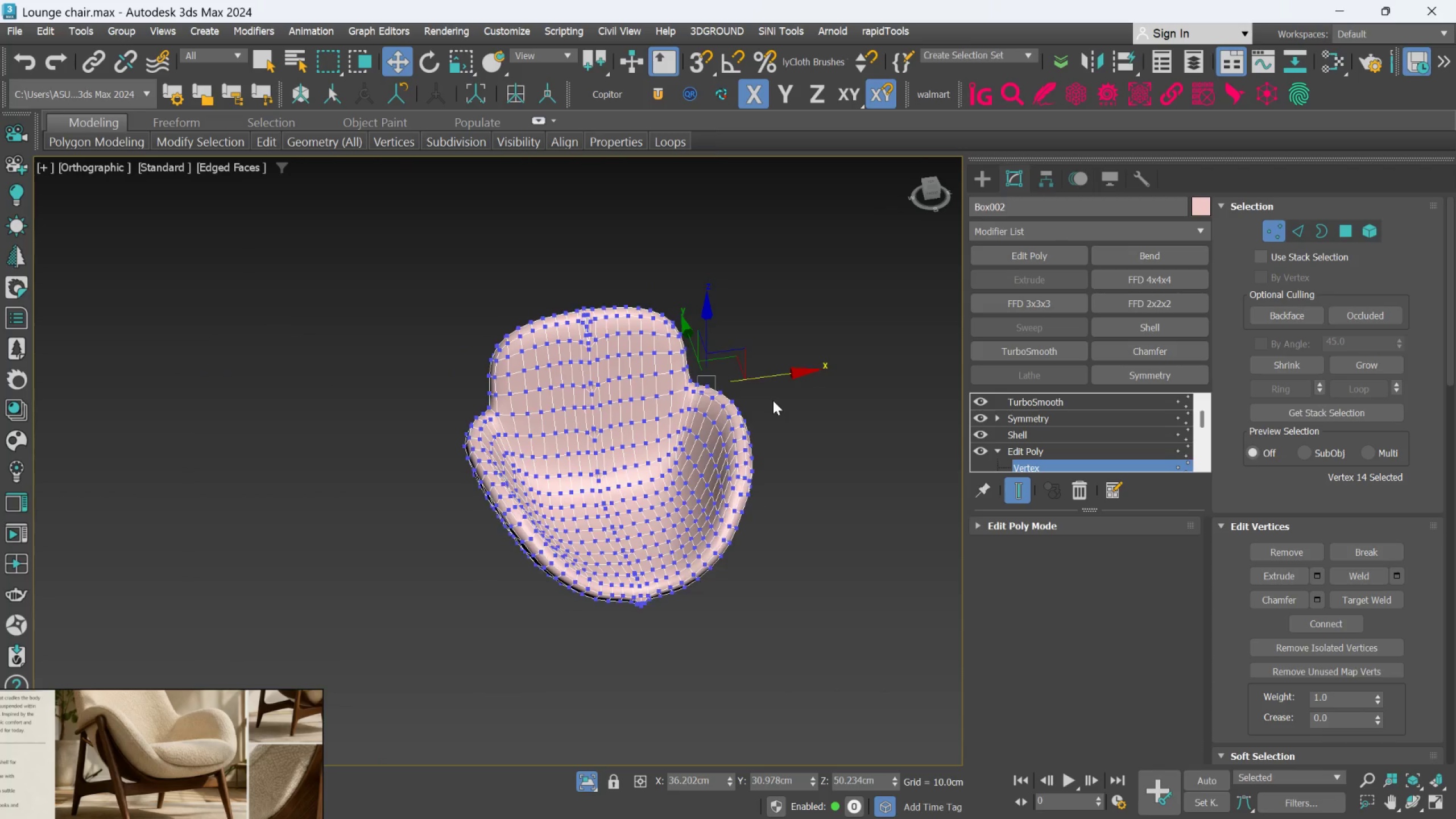 
scroll: coordinate [749, 384], scroll_direction: down, amount: 2.0
 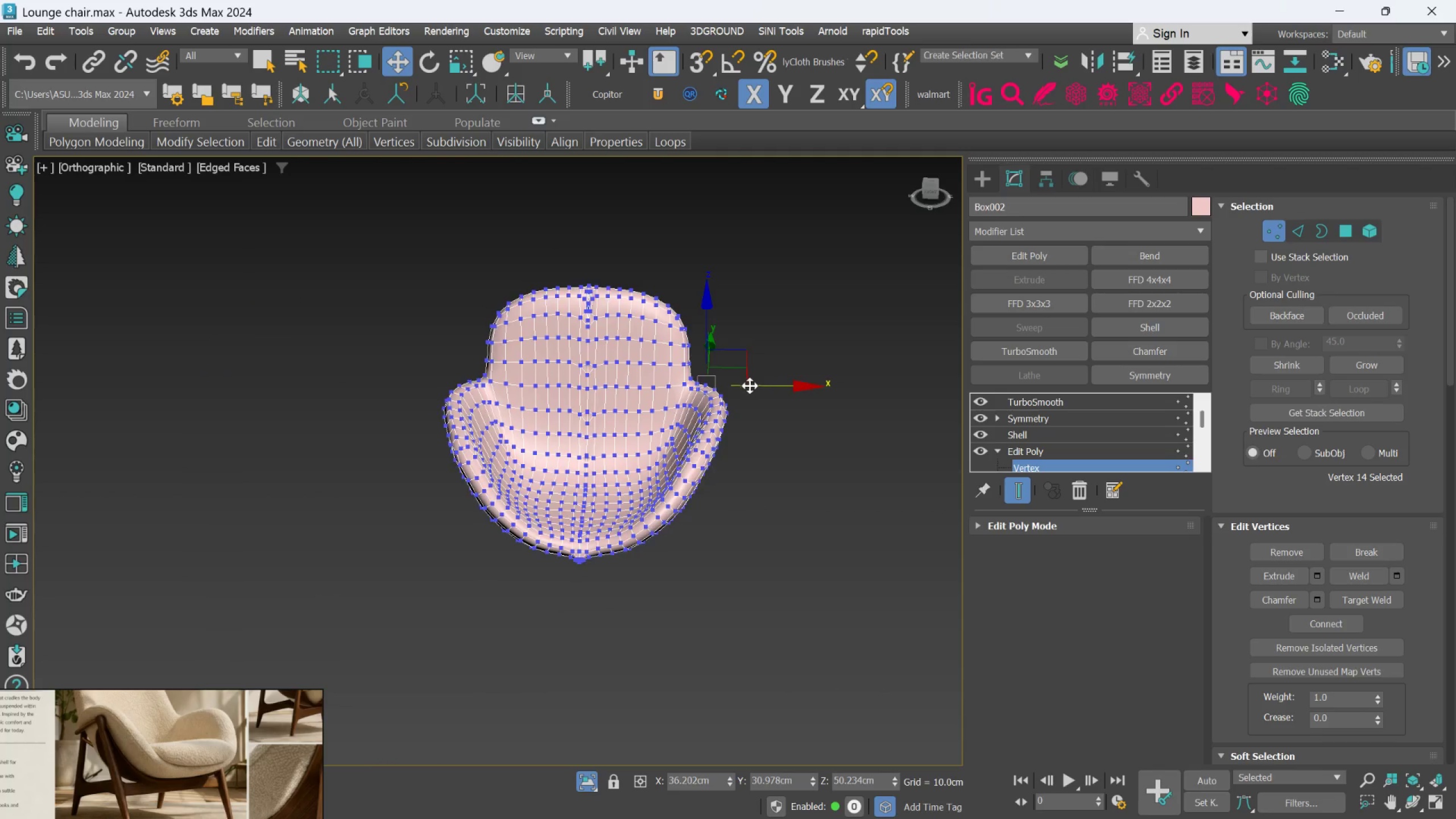 
hold_key(key=AltLeft, duration=0.33)
 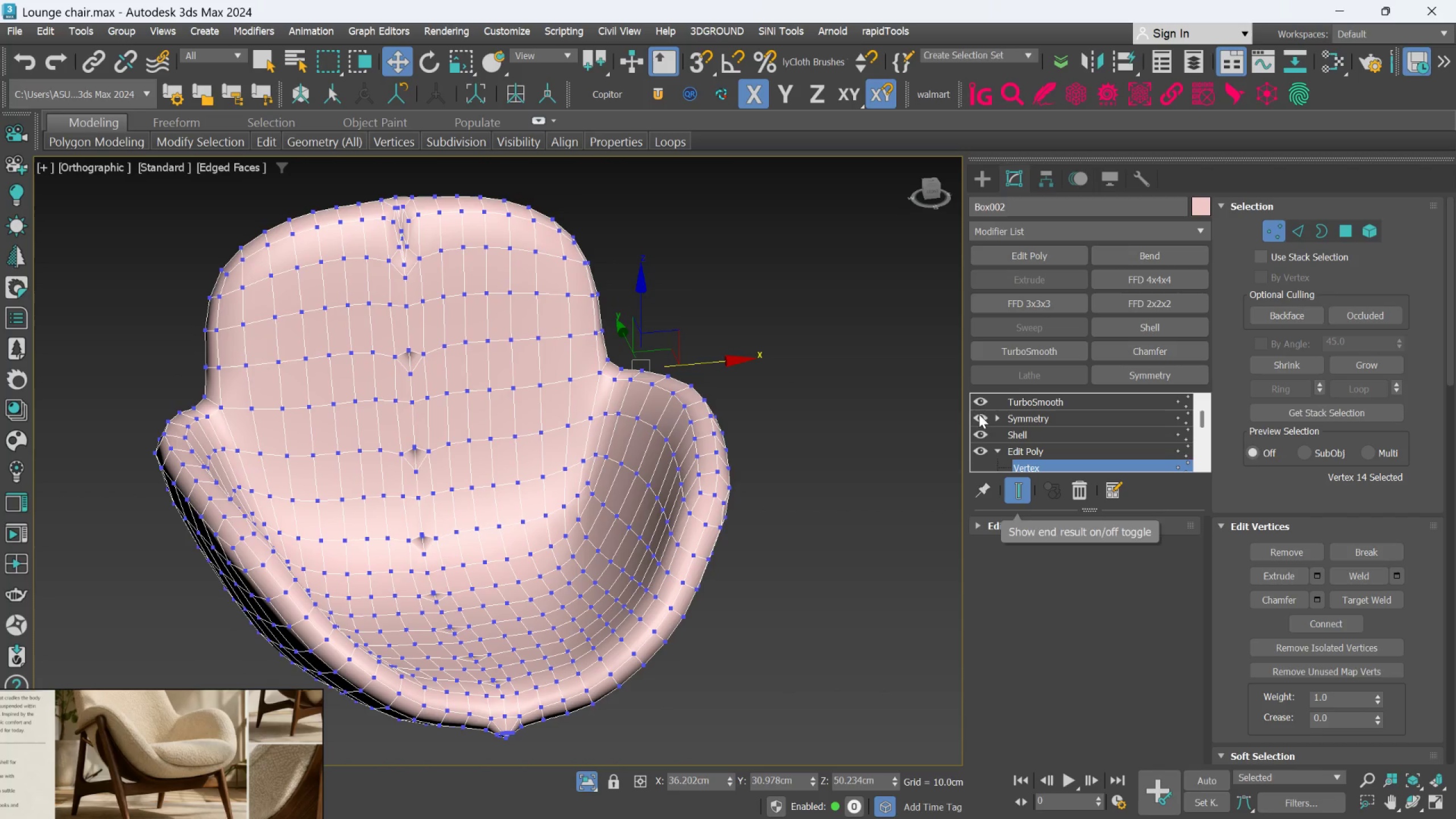 
scroll: coordinate [772, 400], scroll_direction: up, amount: 2.0
 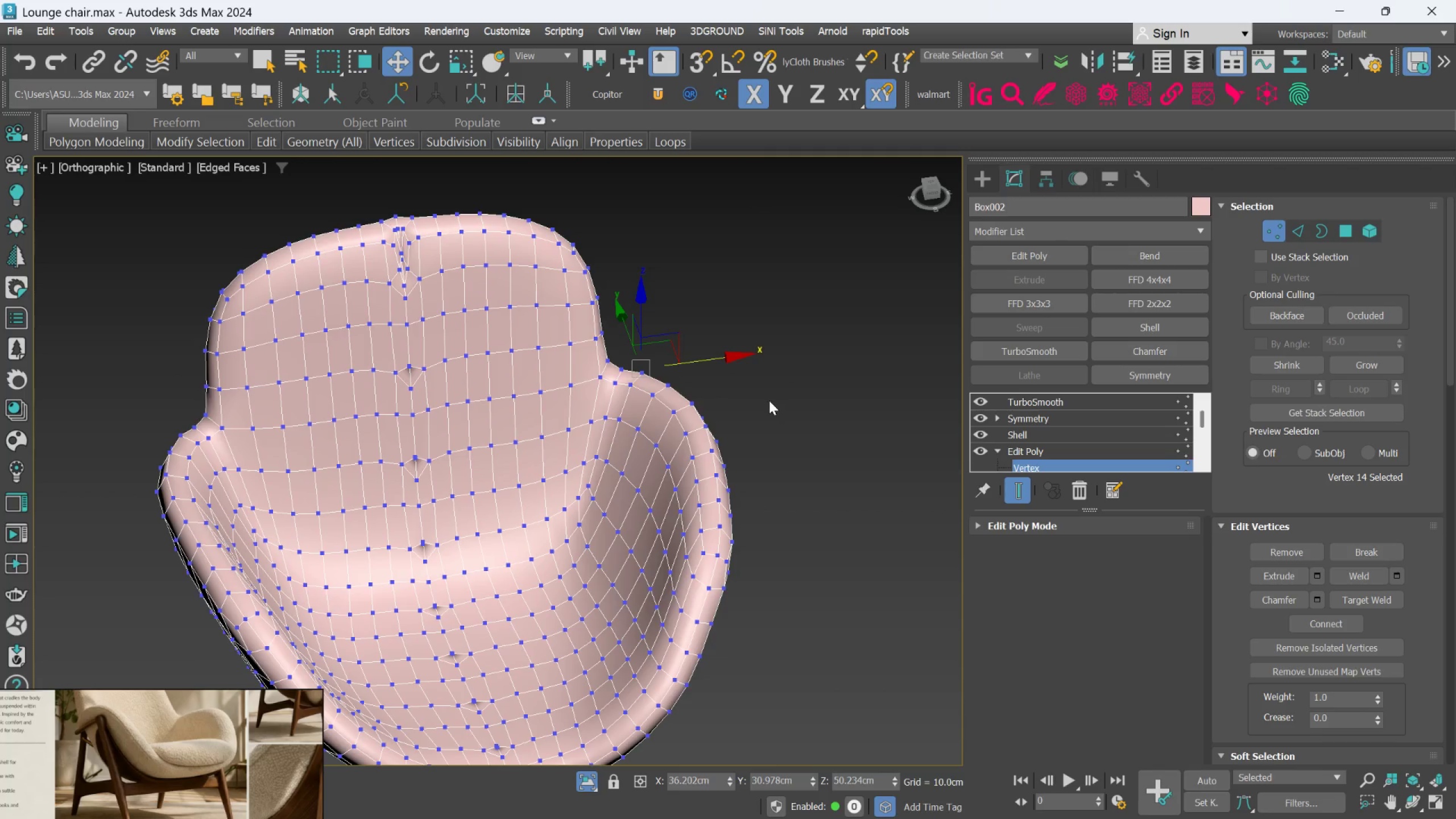 
left_click([976, 399])
 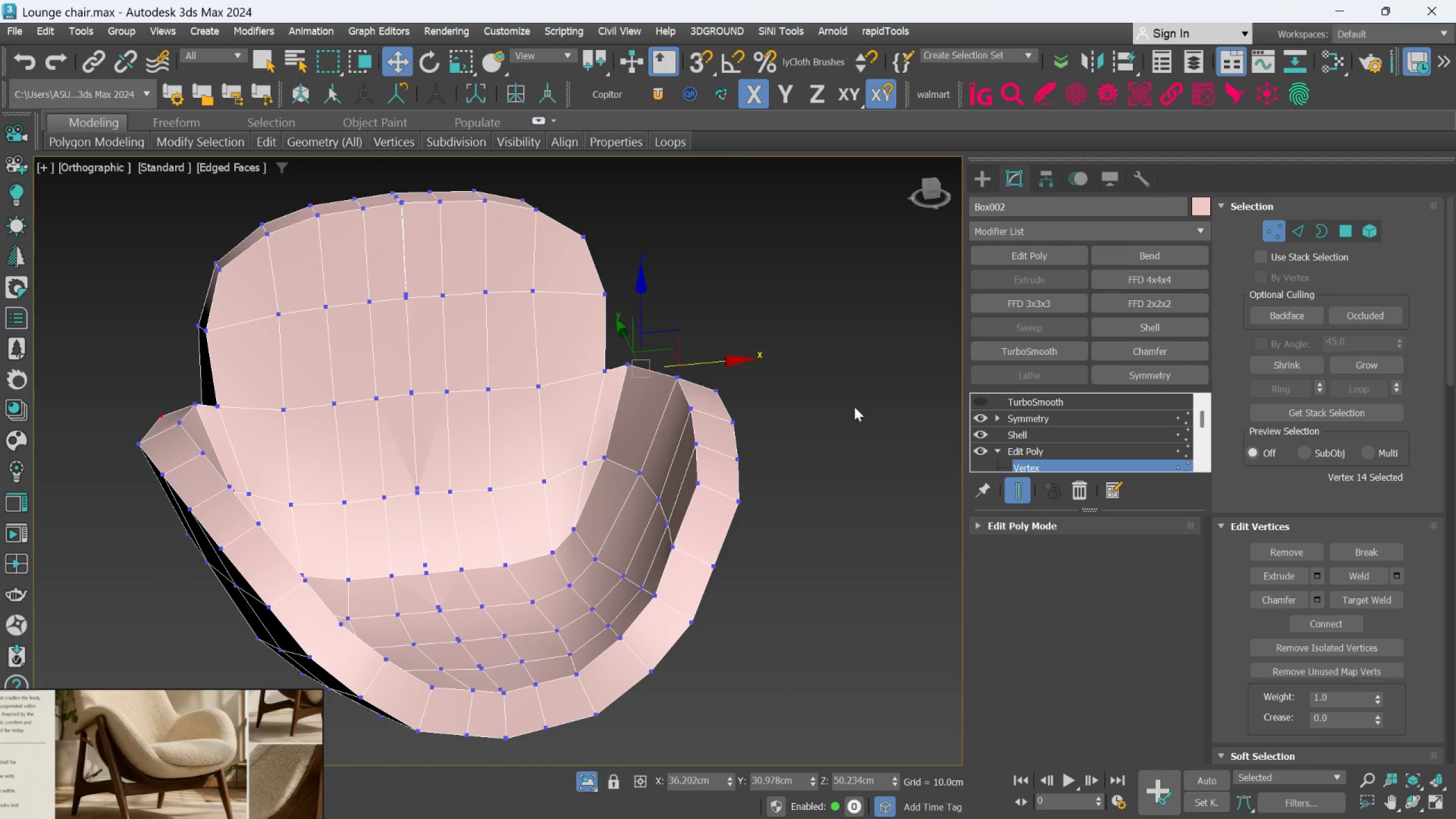 
hold_key(key=AltLeft, duration=0.39)
 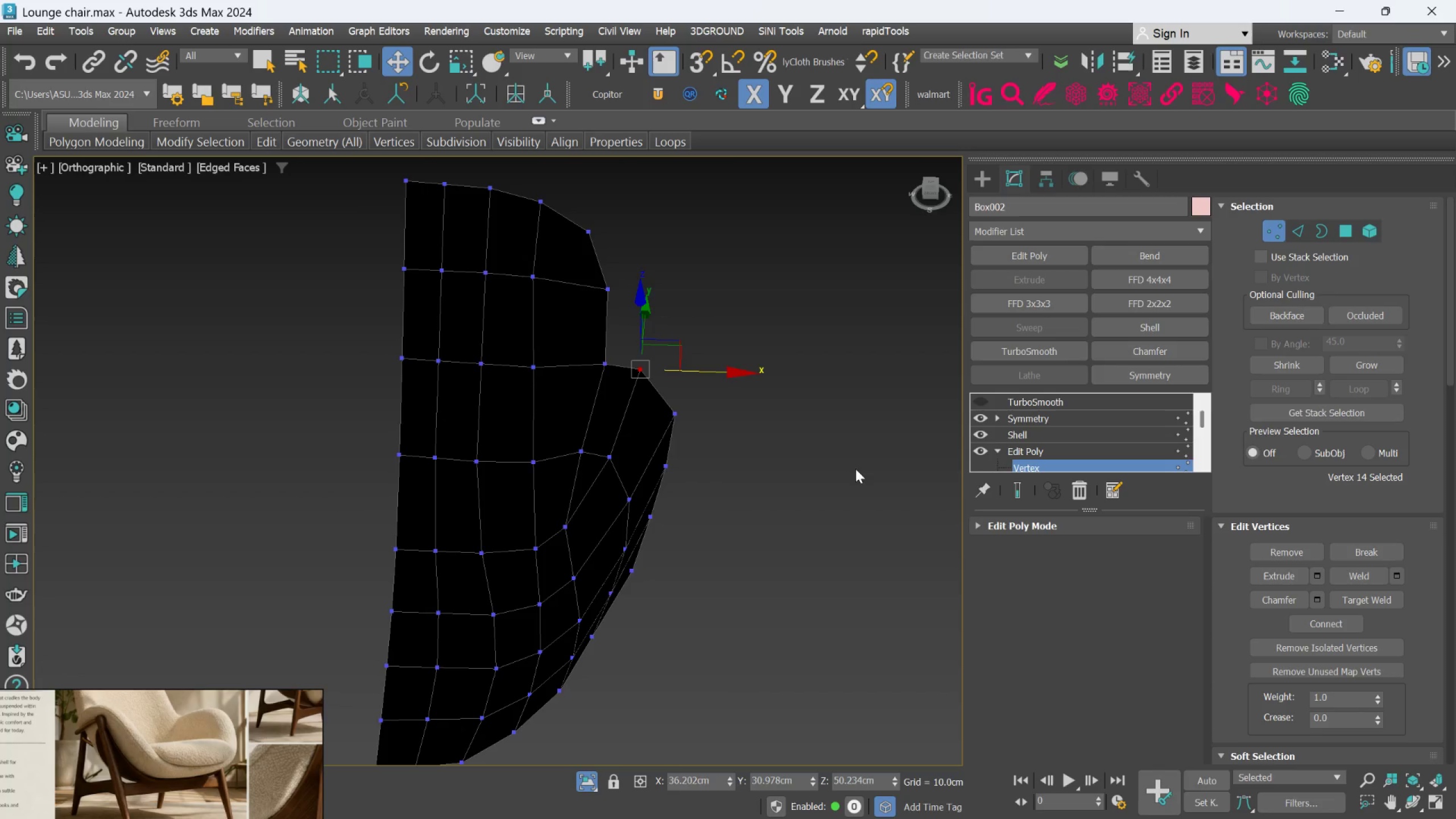 
left_click([1018, 495])
 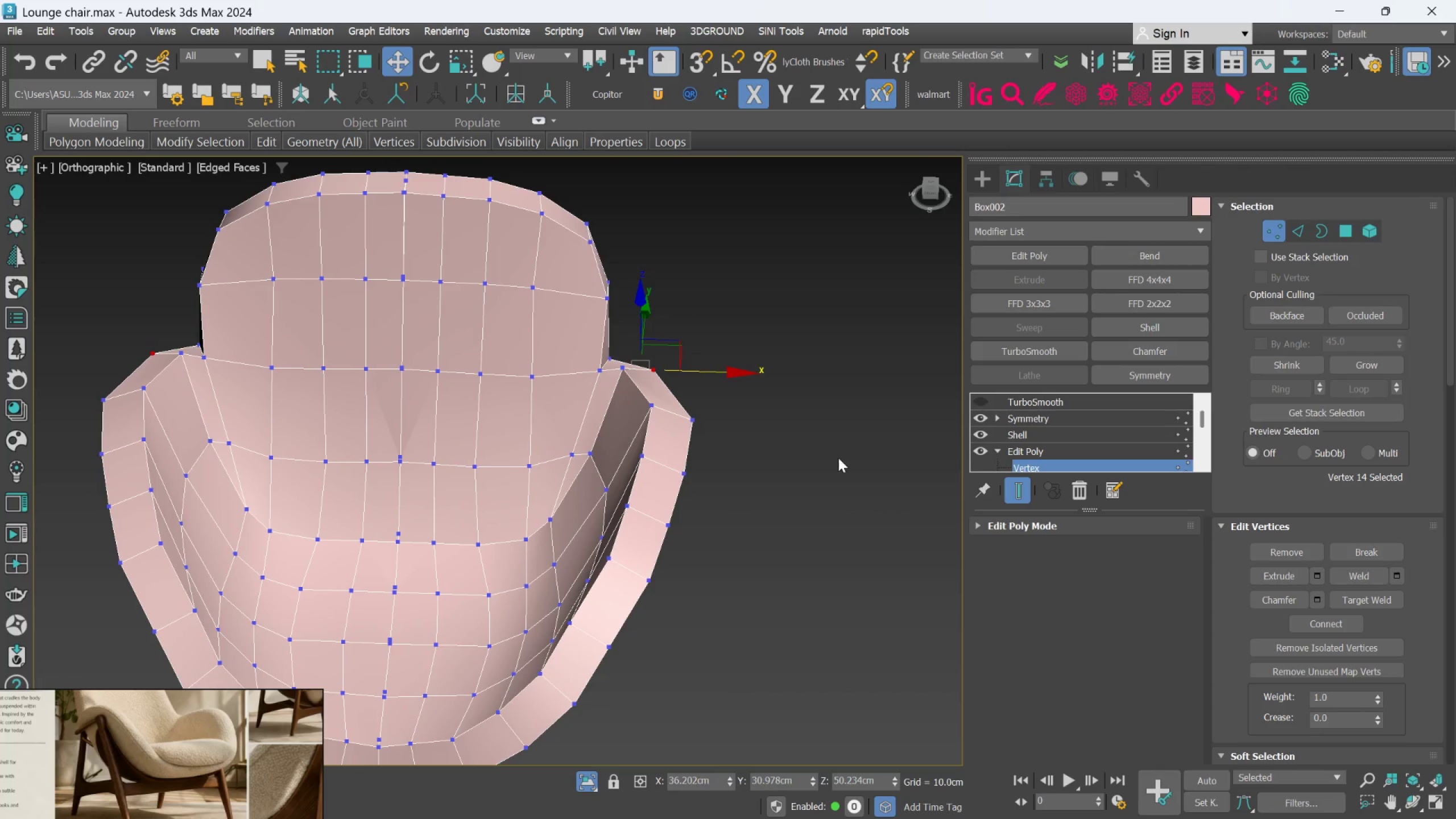 
left_click([979, 404])